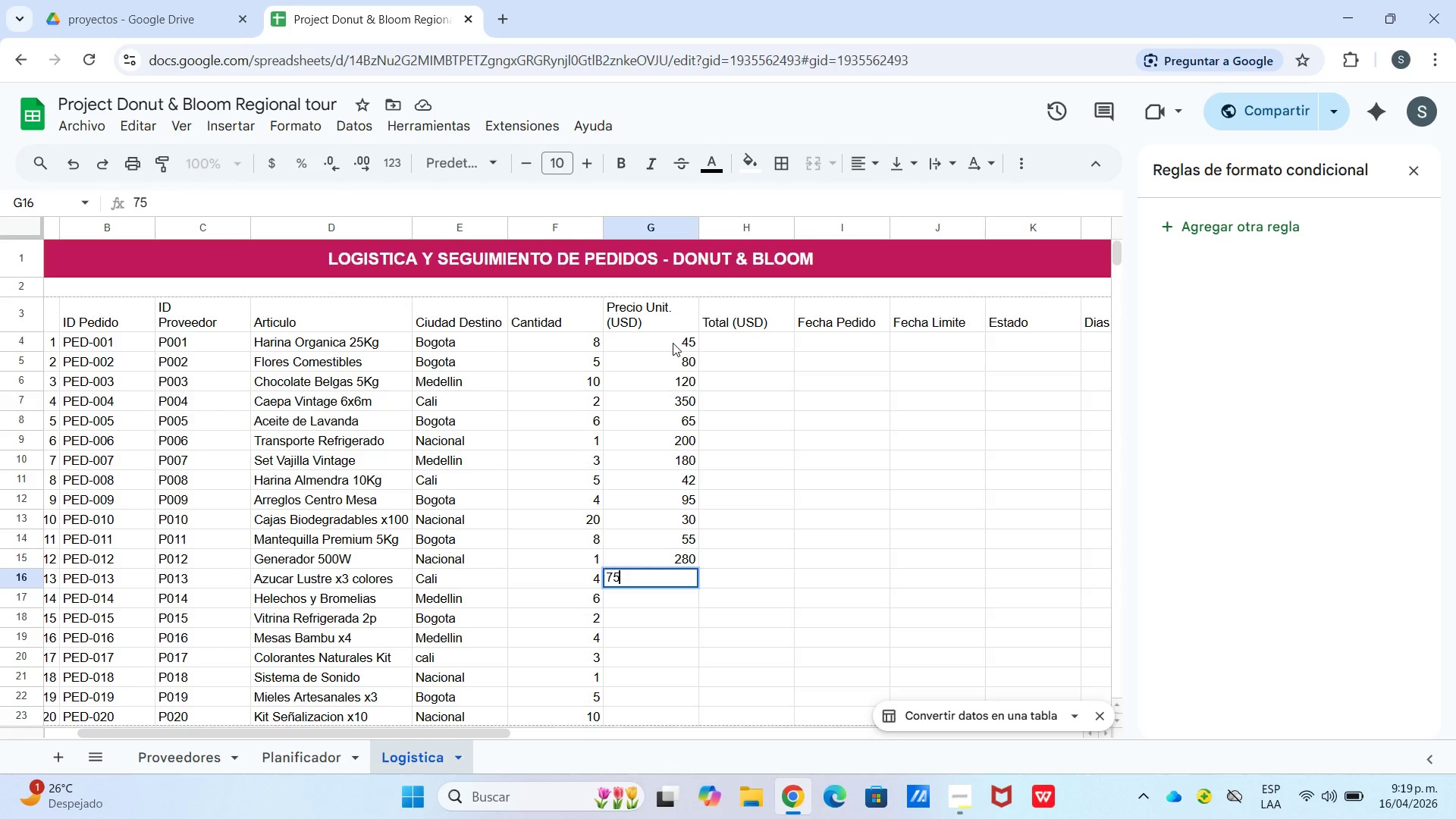 
key(Enter)
 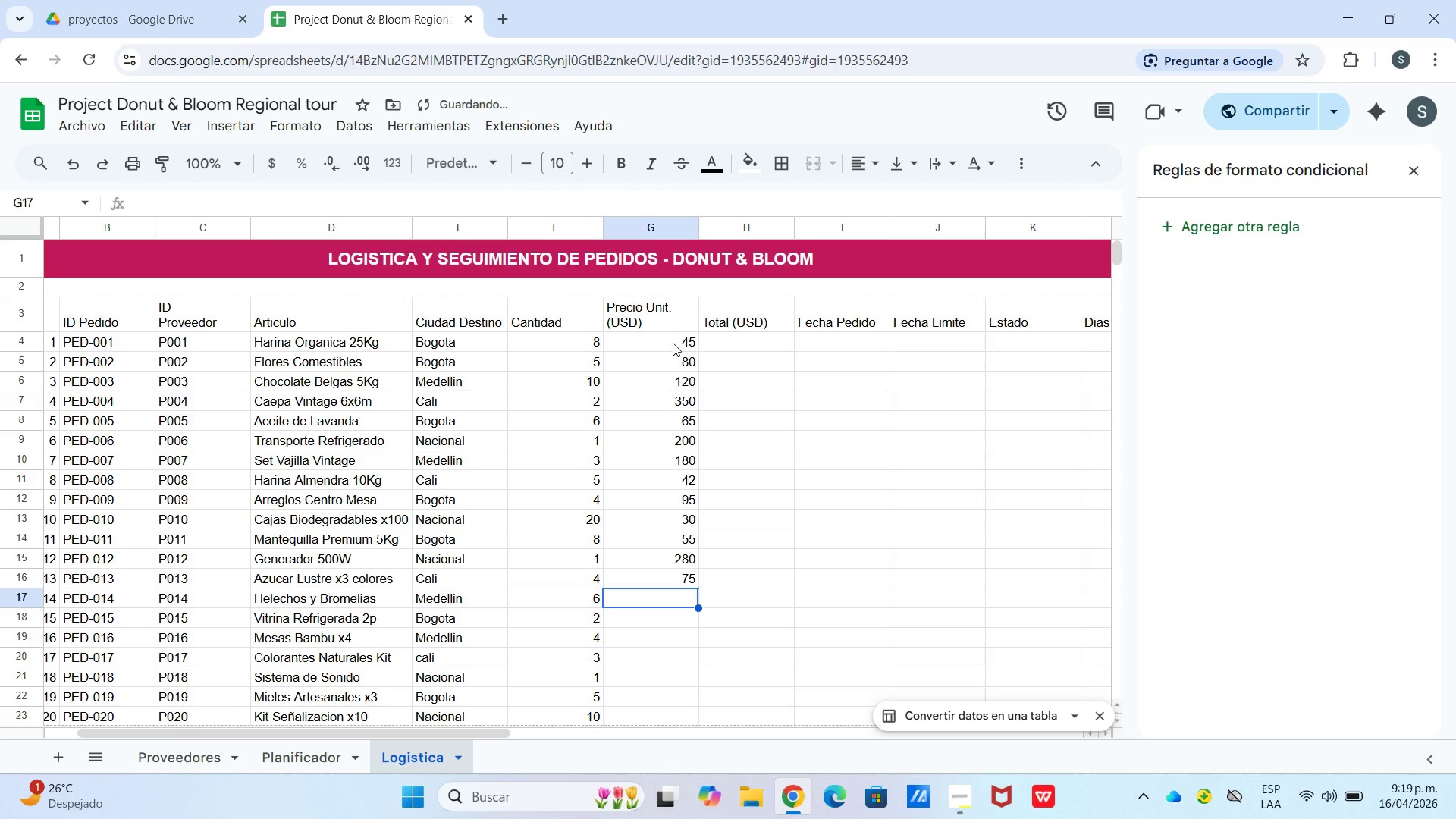 
key(Numpad2)
 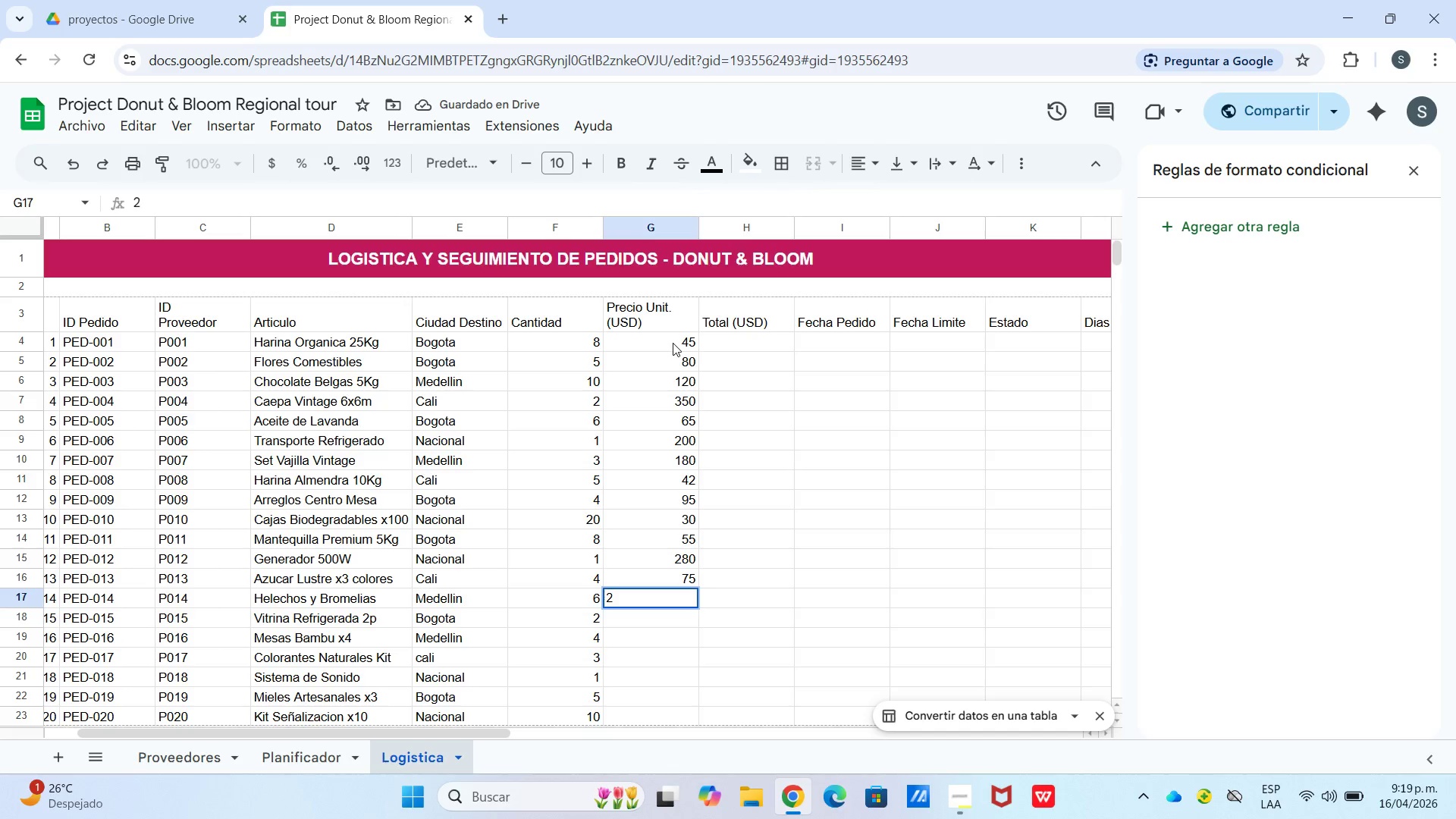 
key(Backspace)
 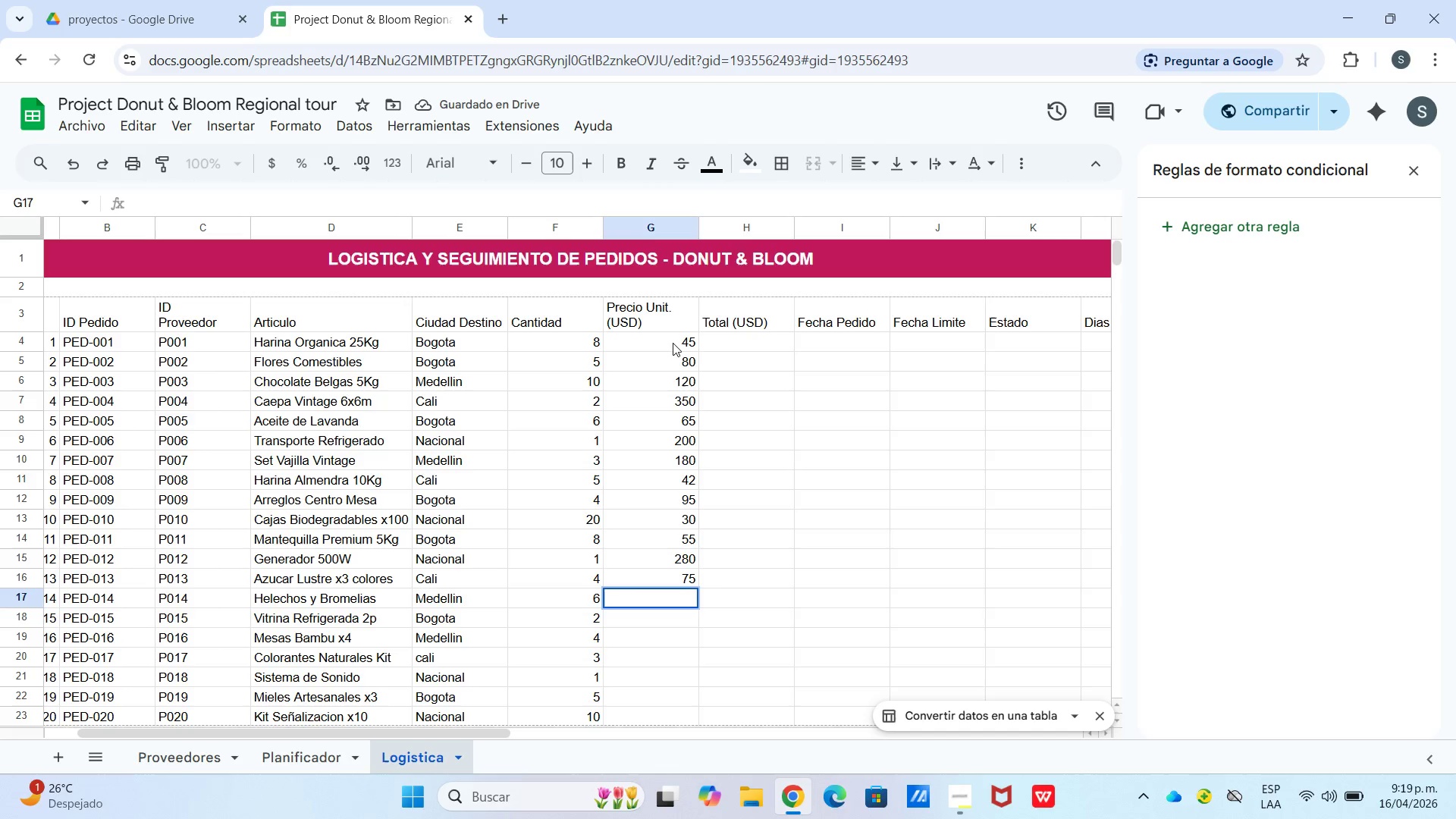 
key(Numpad1)
 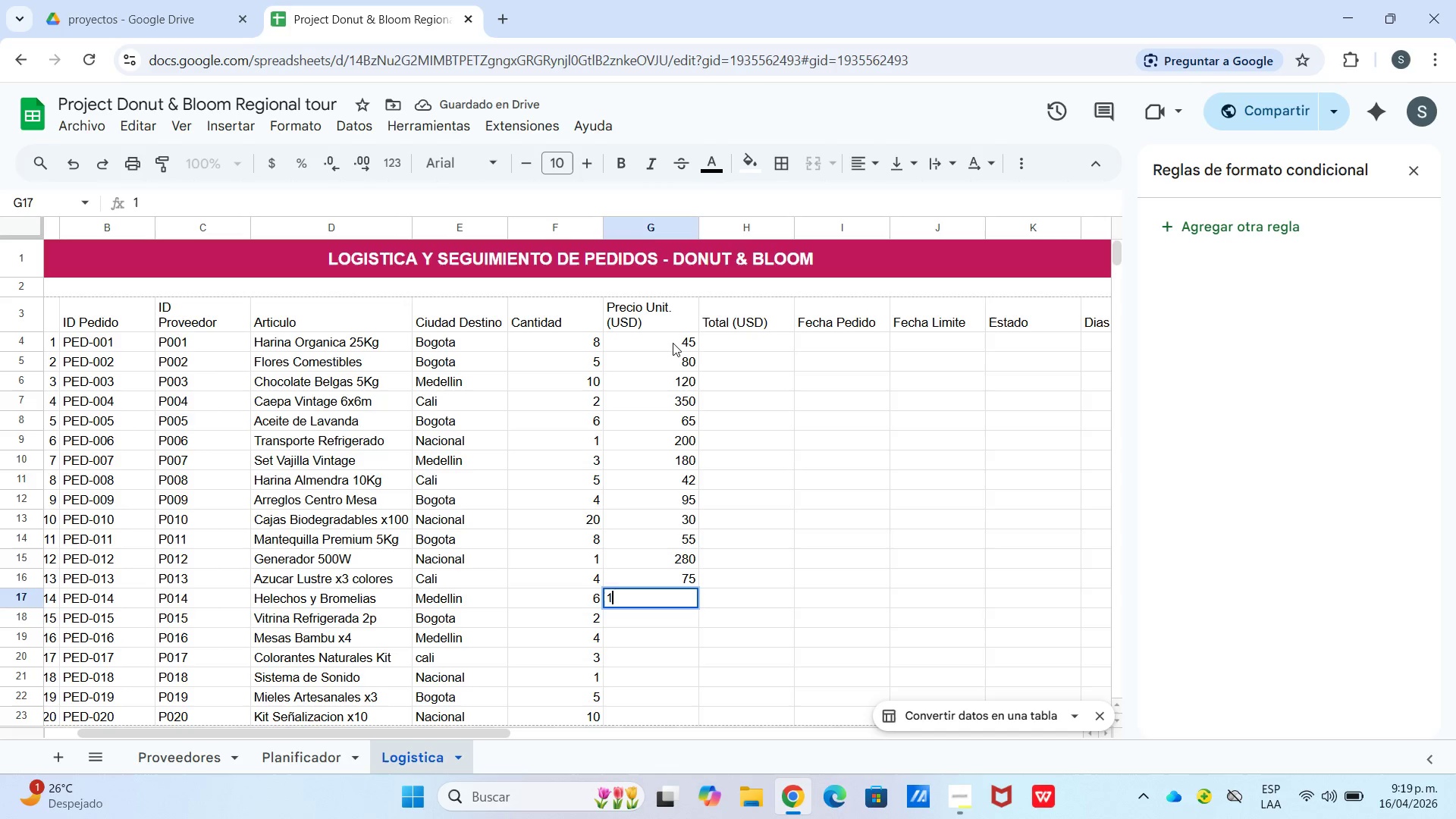 
key(Numpad5)
 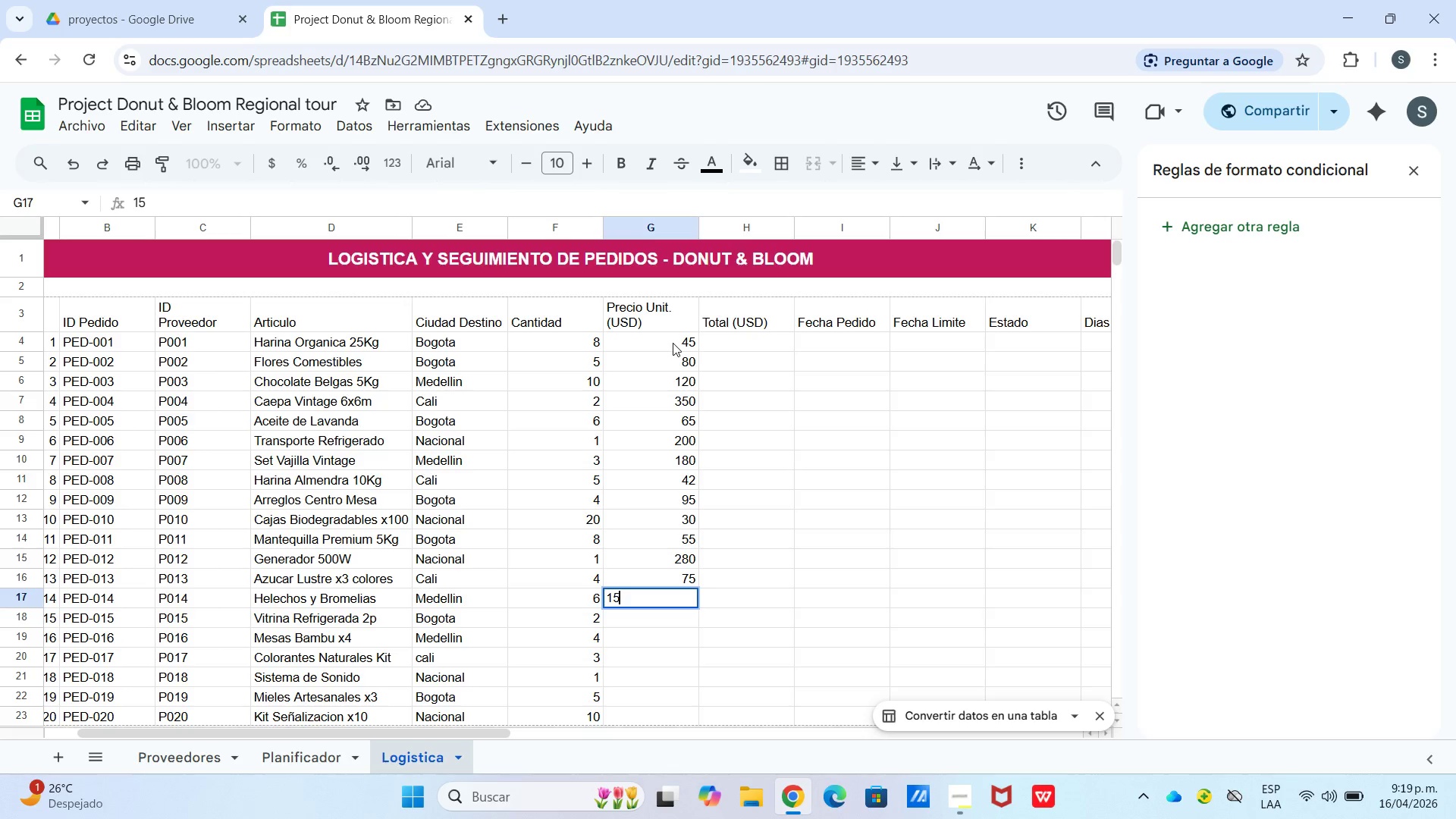 
key(Numpad0)
 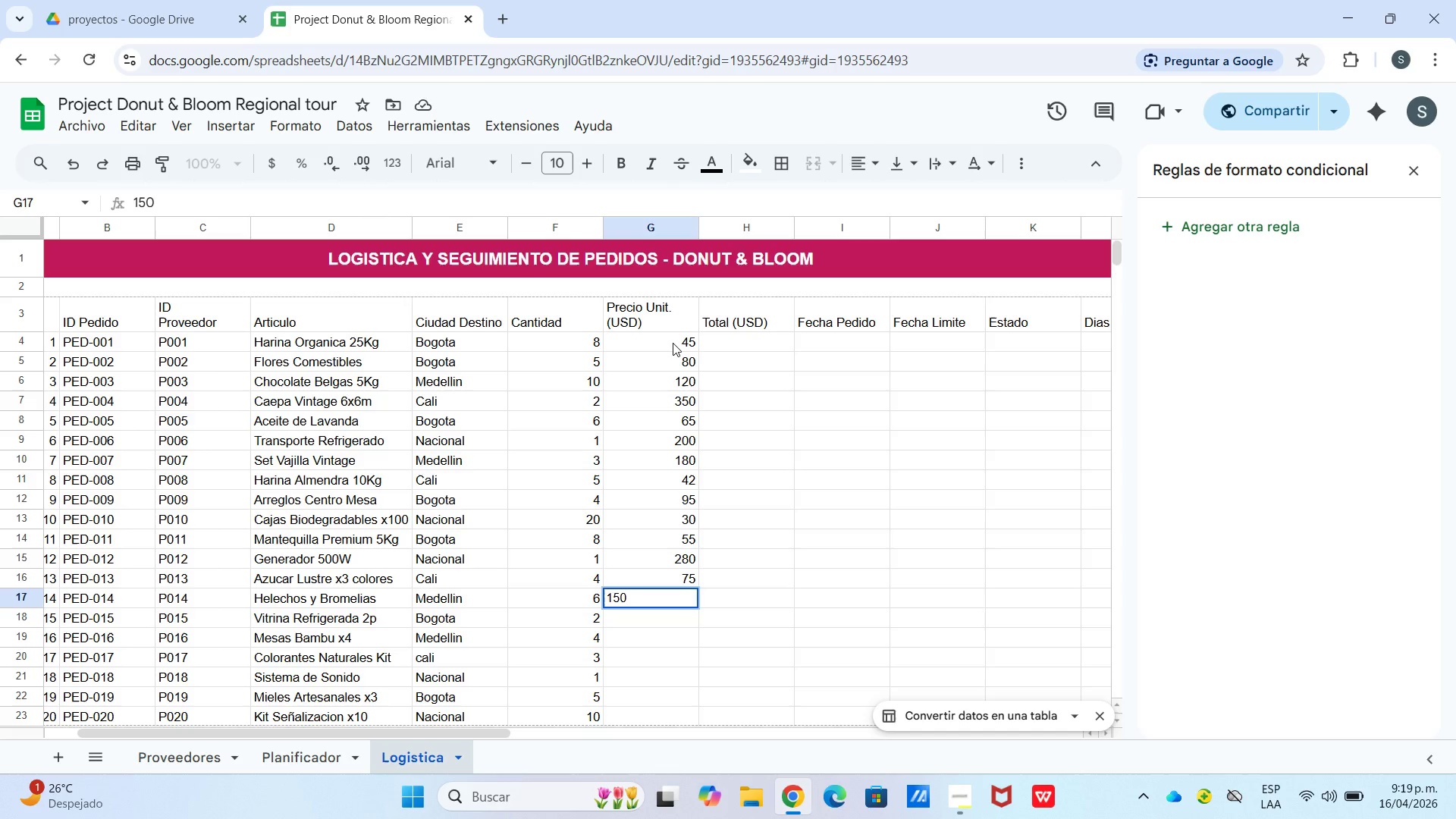 
key(Enter)
 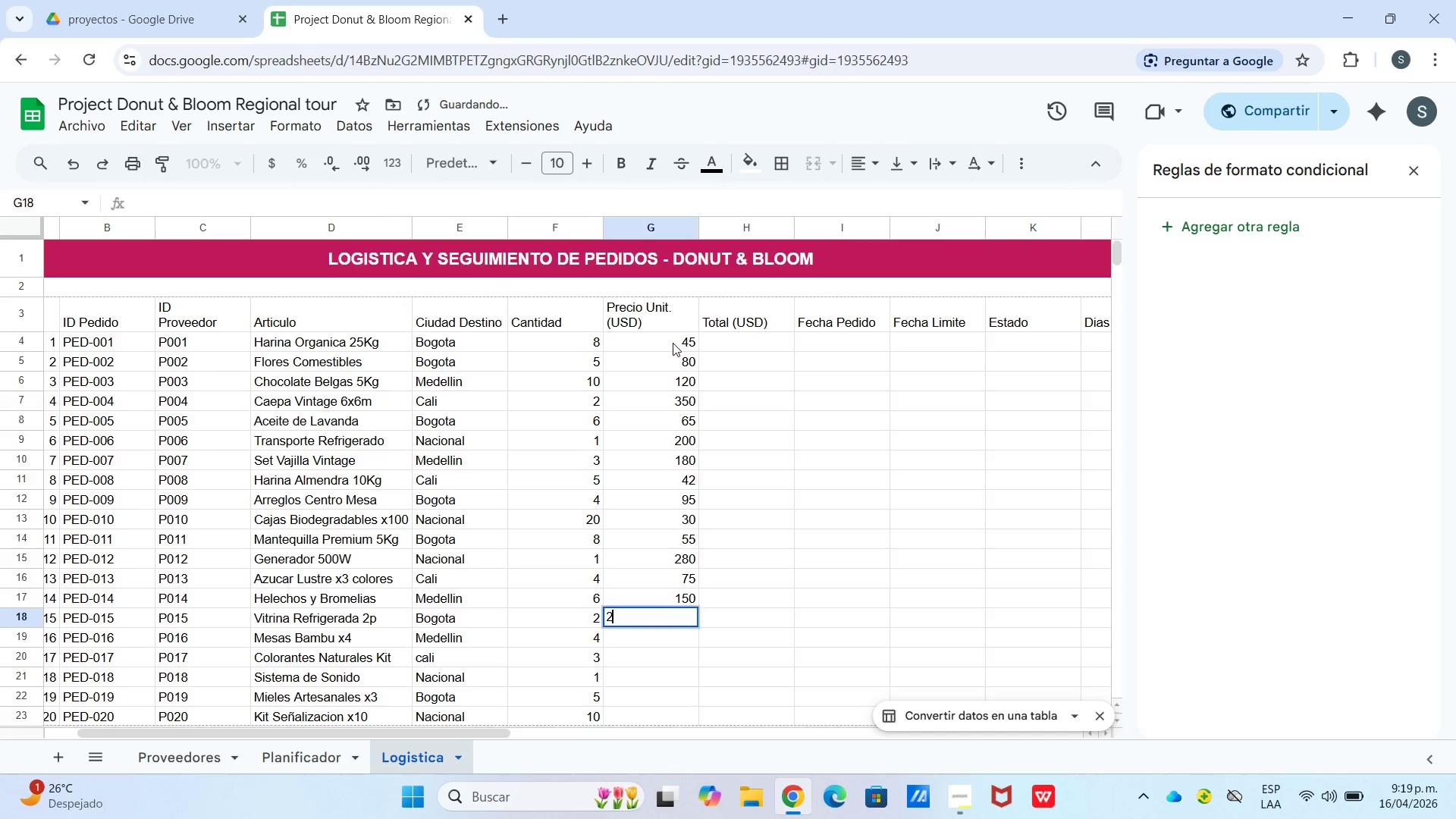 
key(Numpad2)
 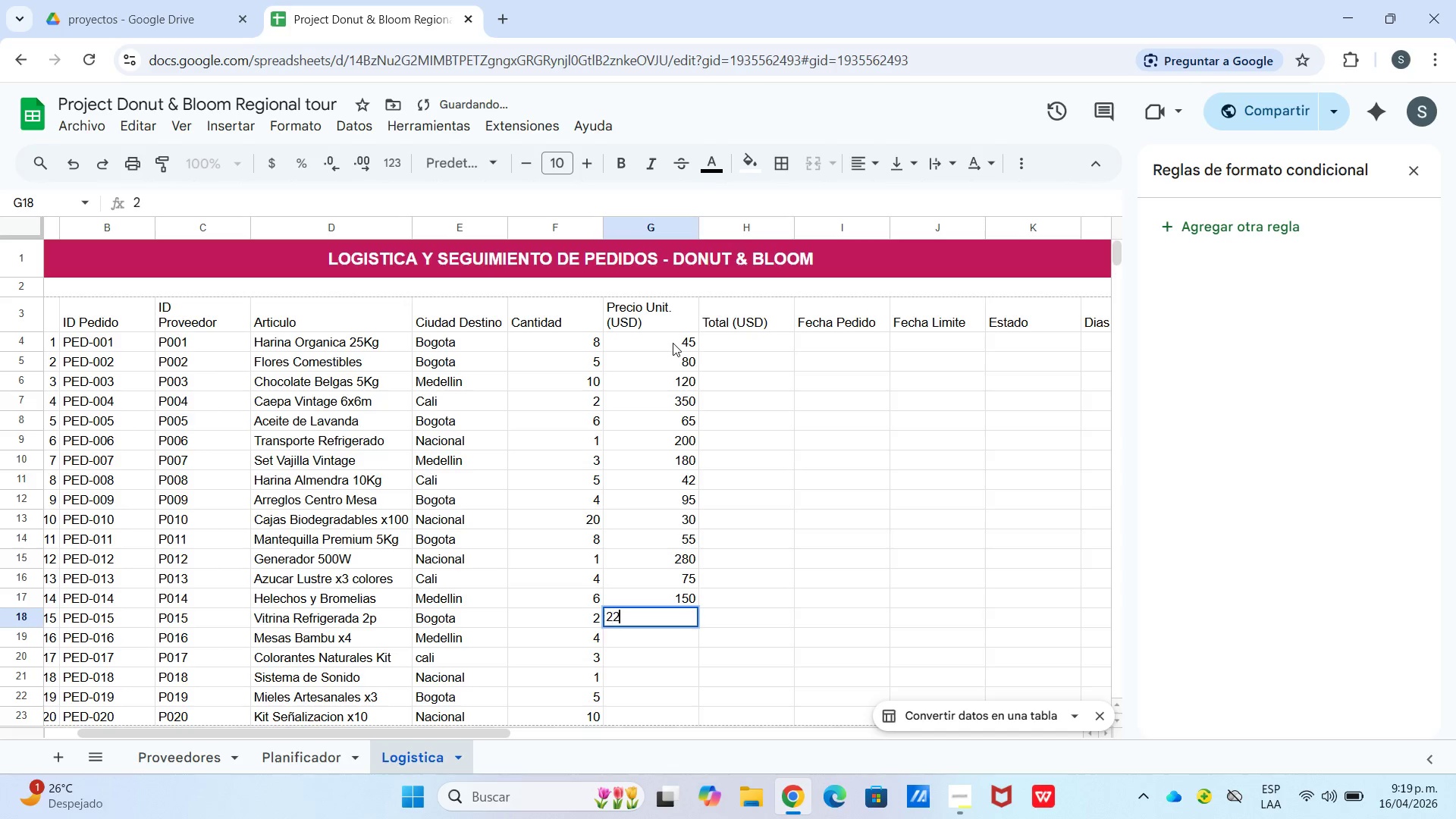 
key(Numpad2)
 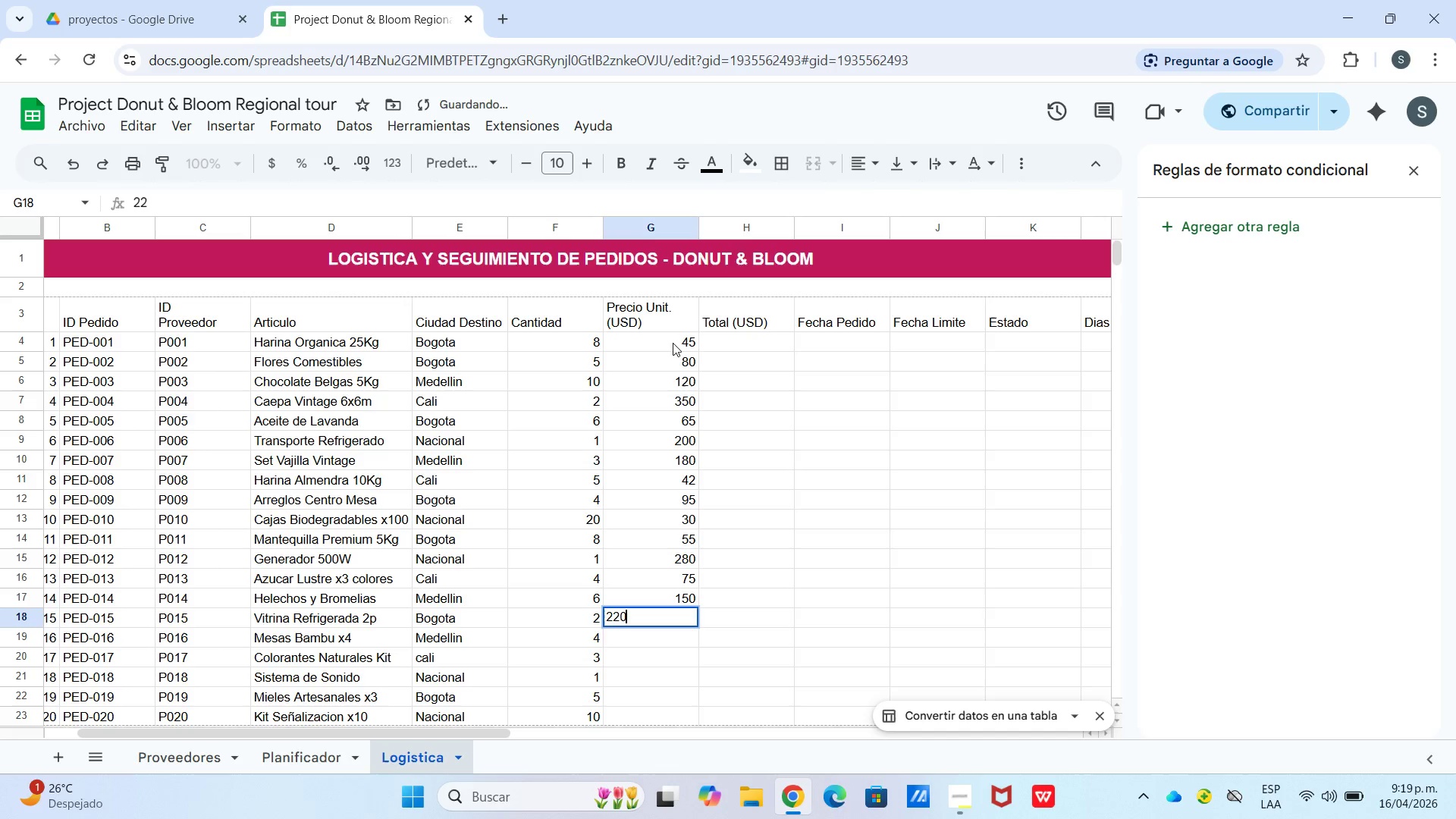 
key(Numpad0)
 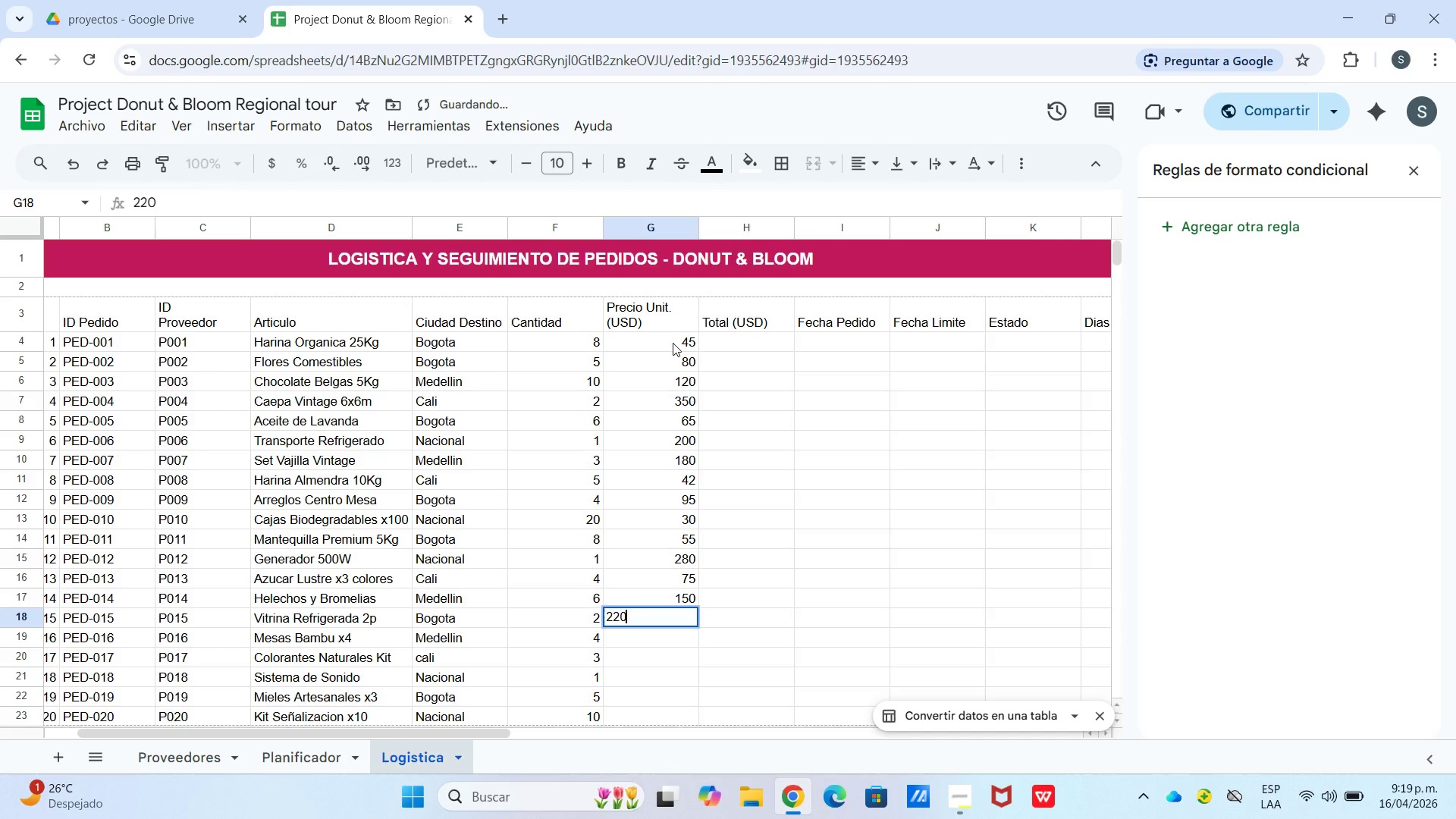 
key(Enter)
 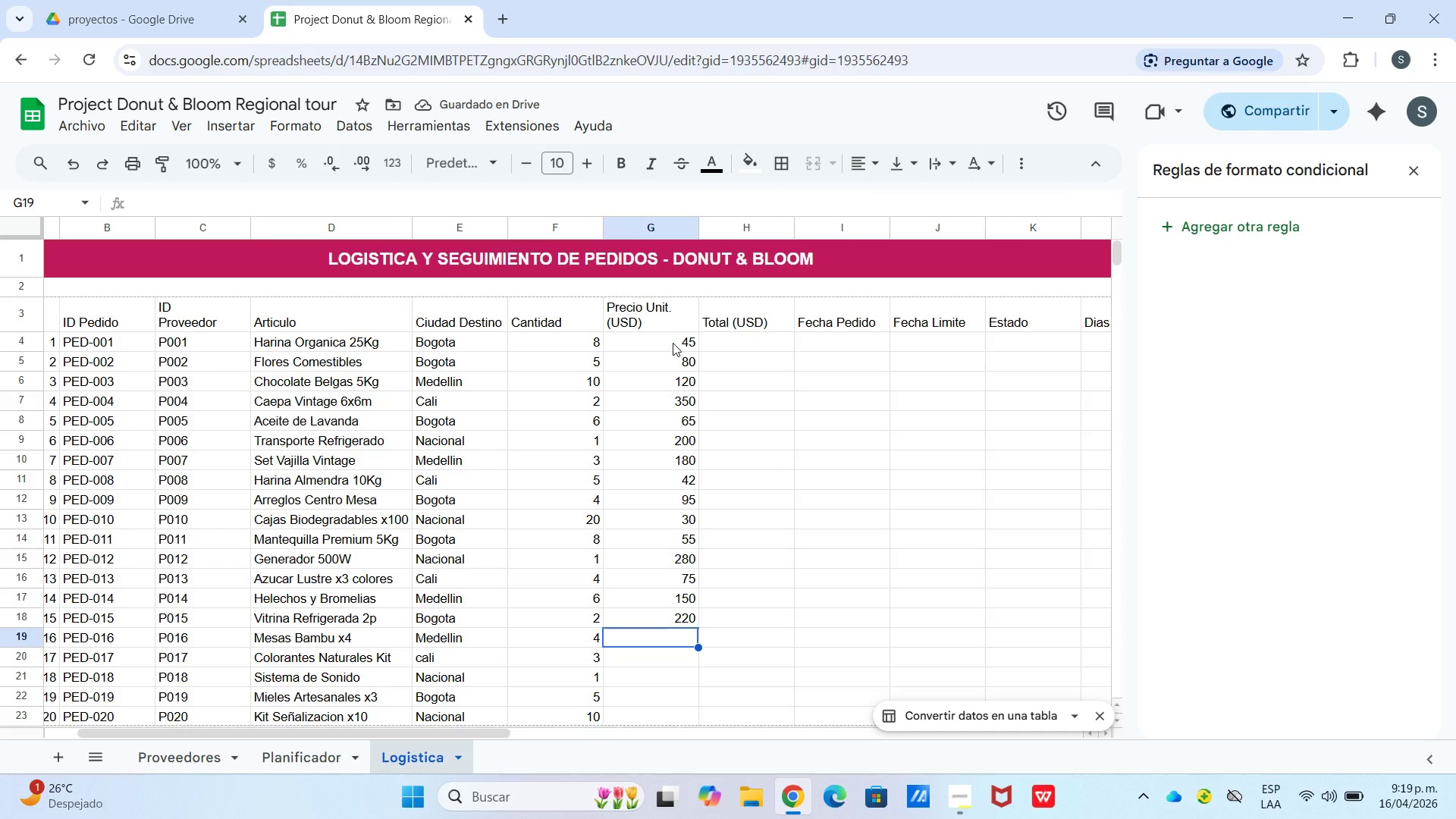 
wait(5.44)
 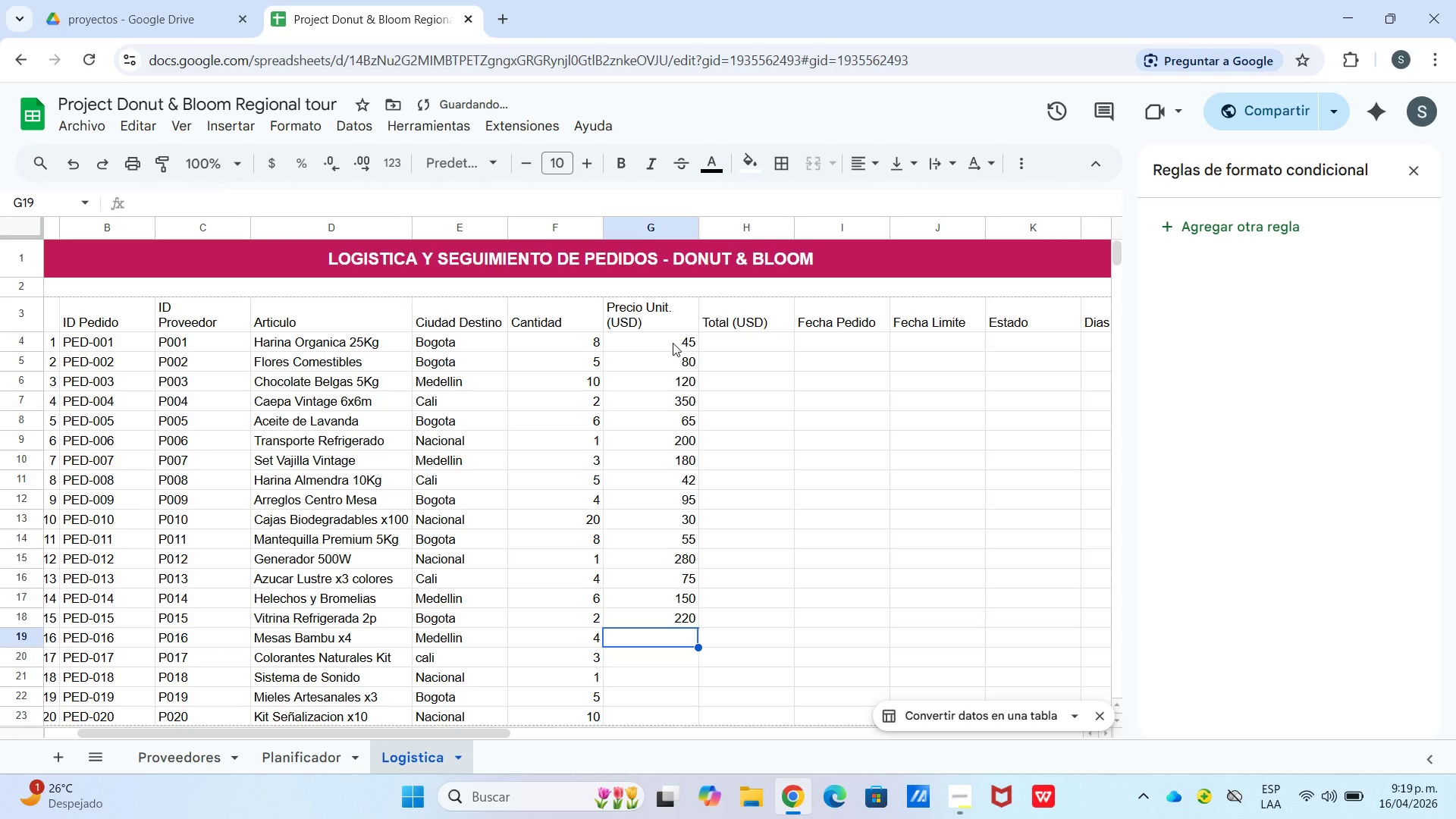 
key(Numpad1)
 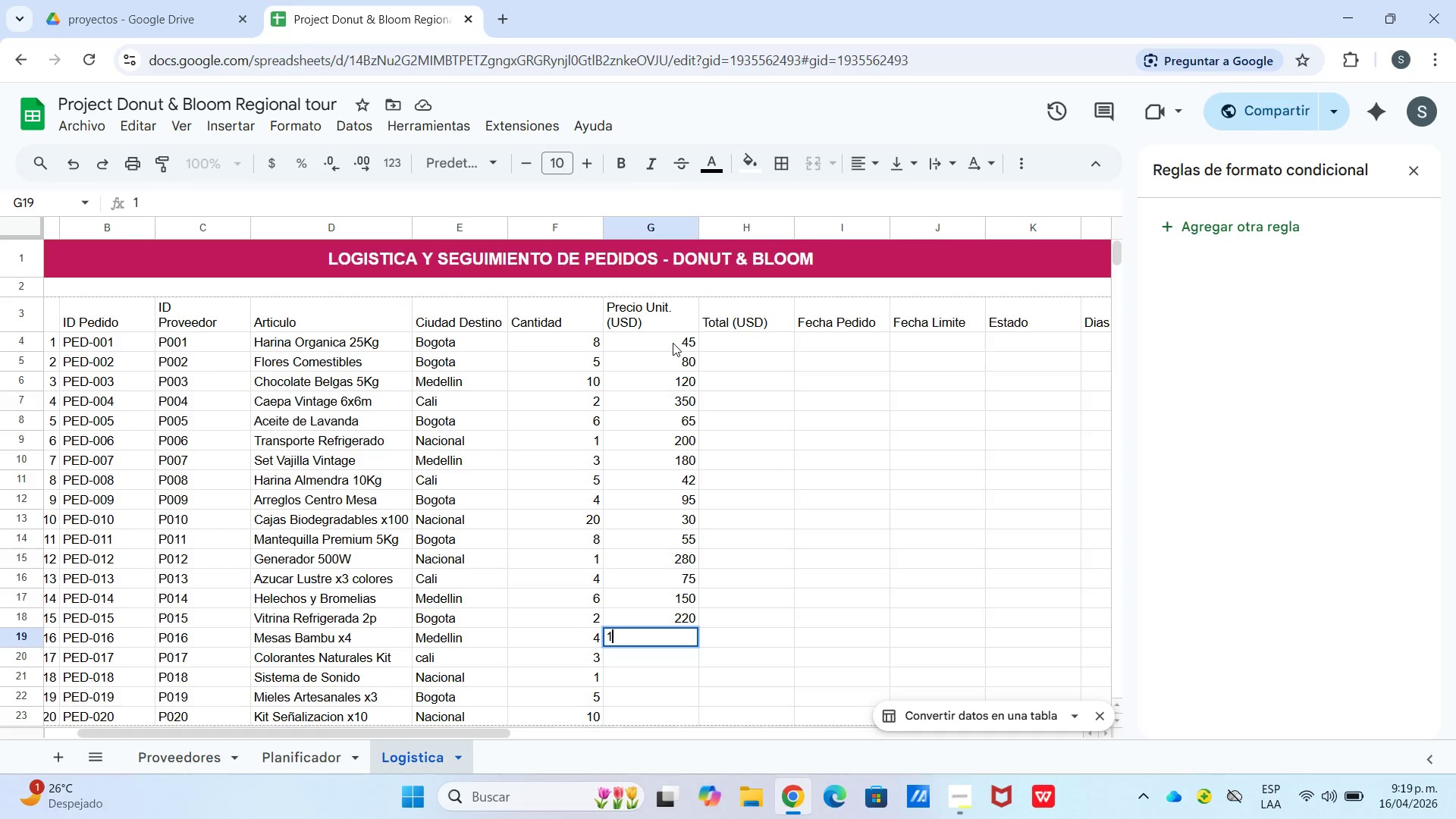 
key(Numpad9)
 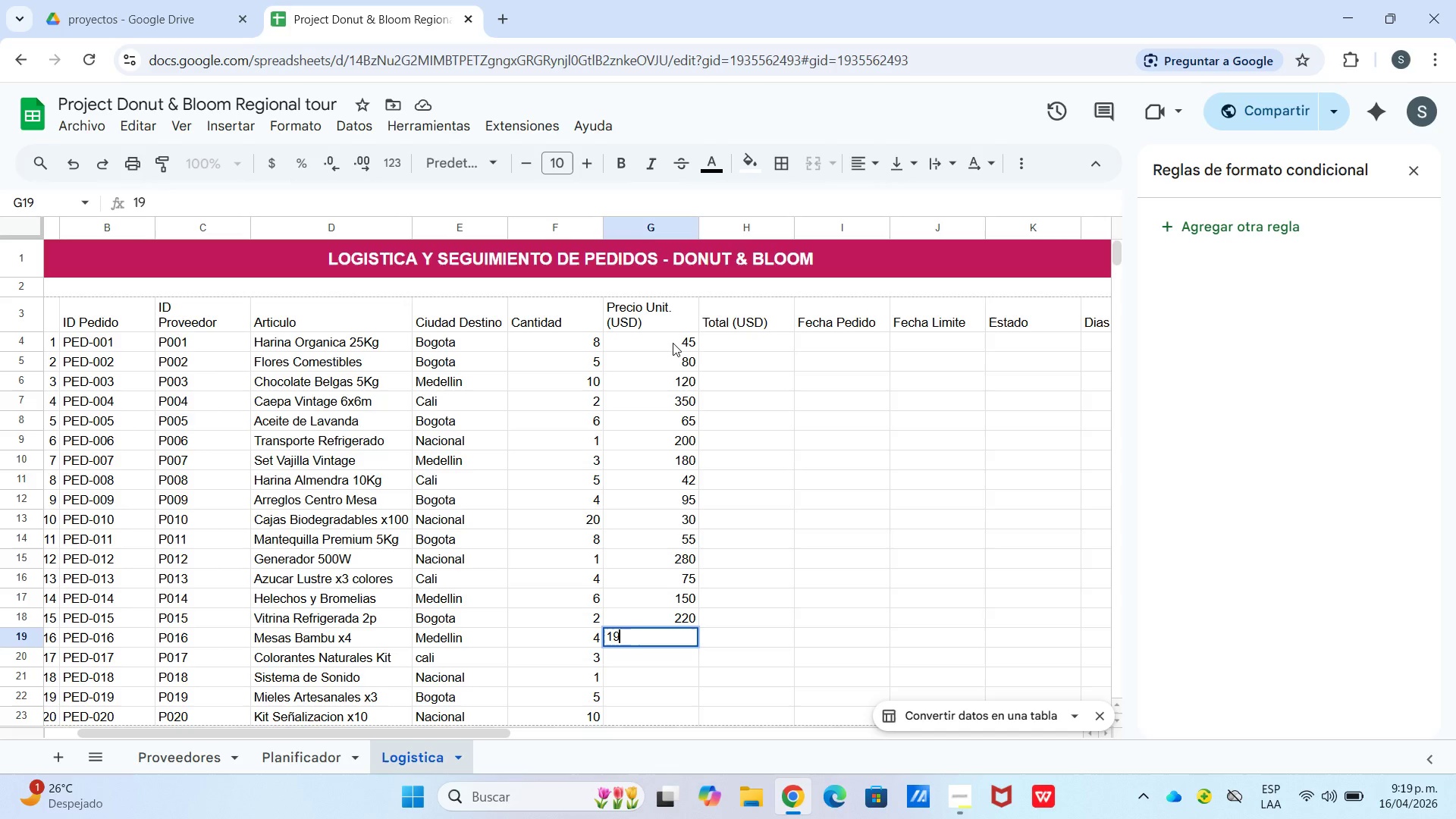 
key(Numpad5)
 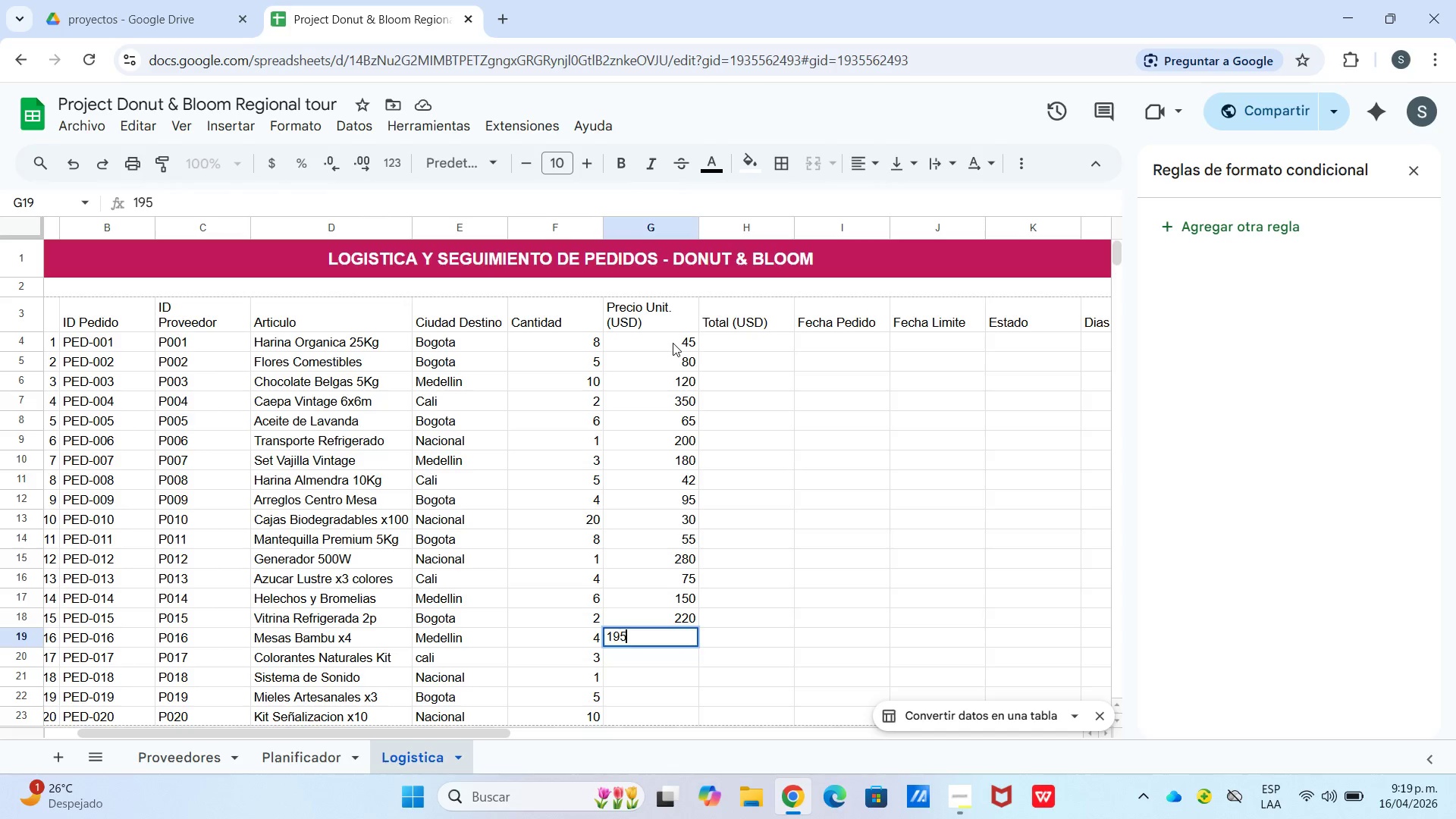 
key(Enter)
 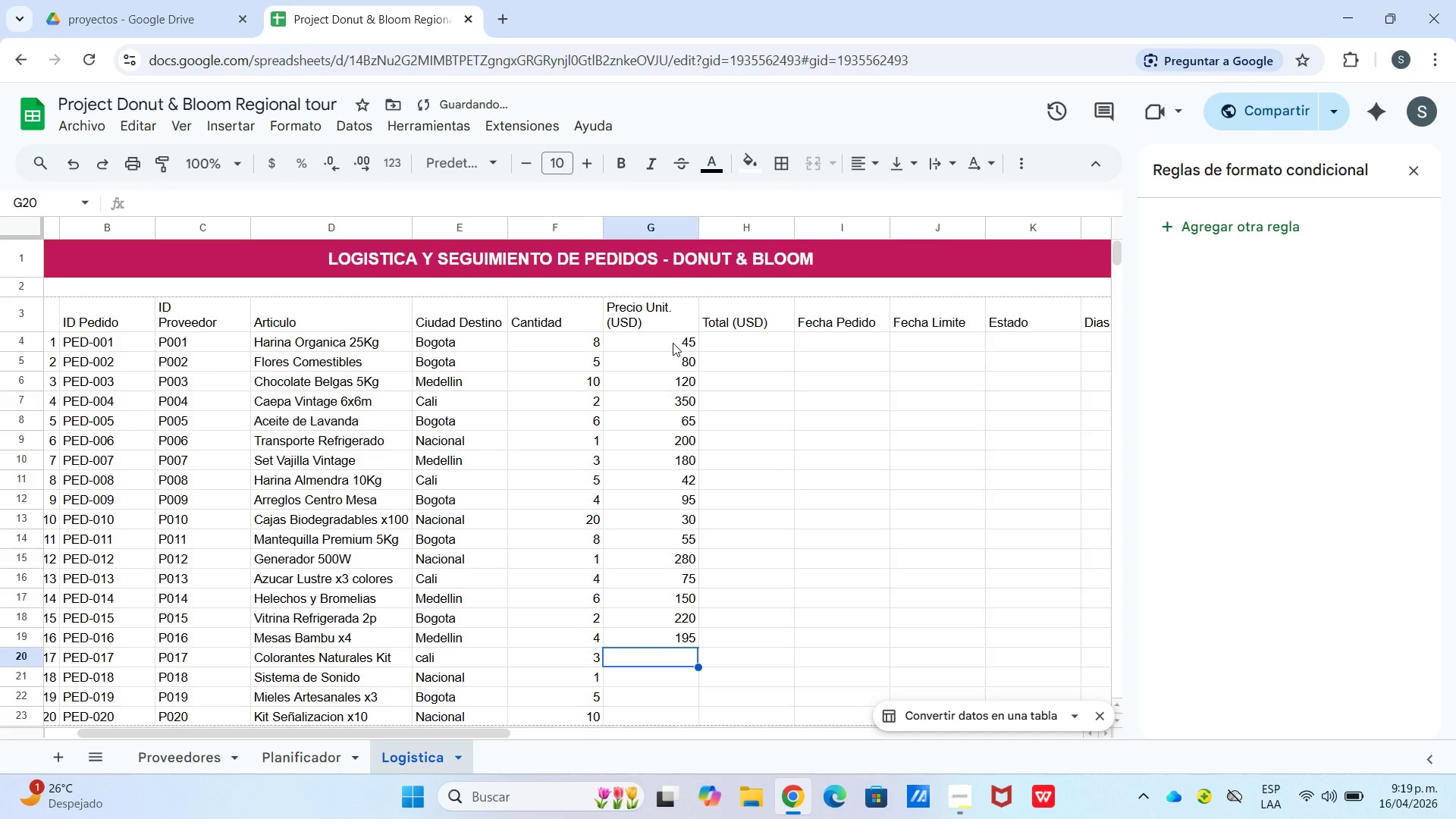 
key(Numpad9)
 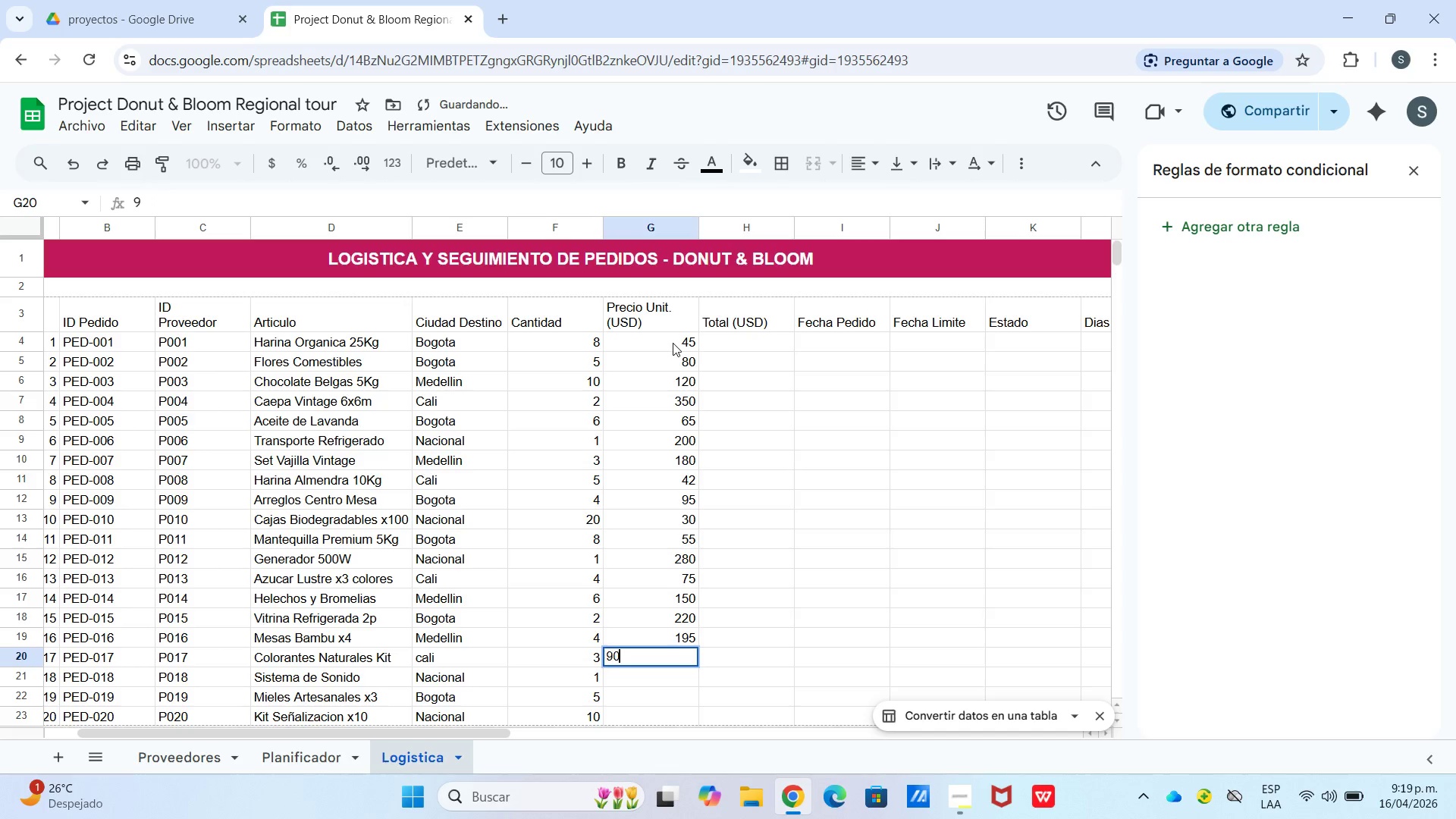 
key(Numpad0)
 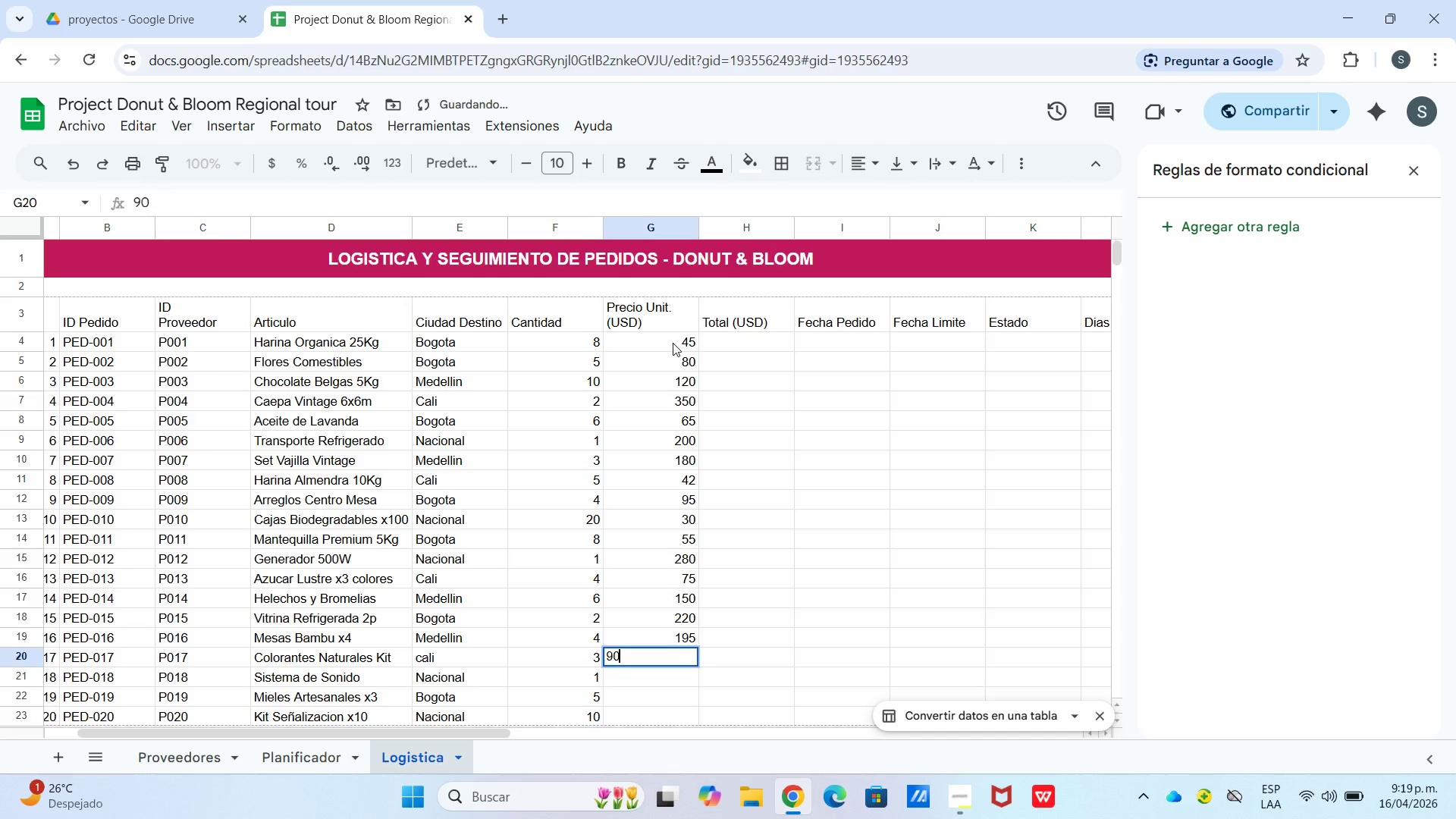 
key(Enter)
 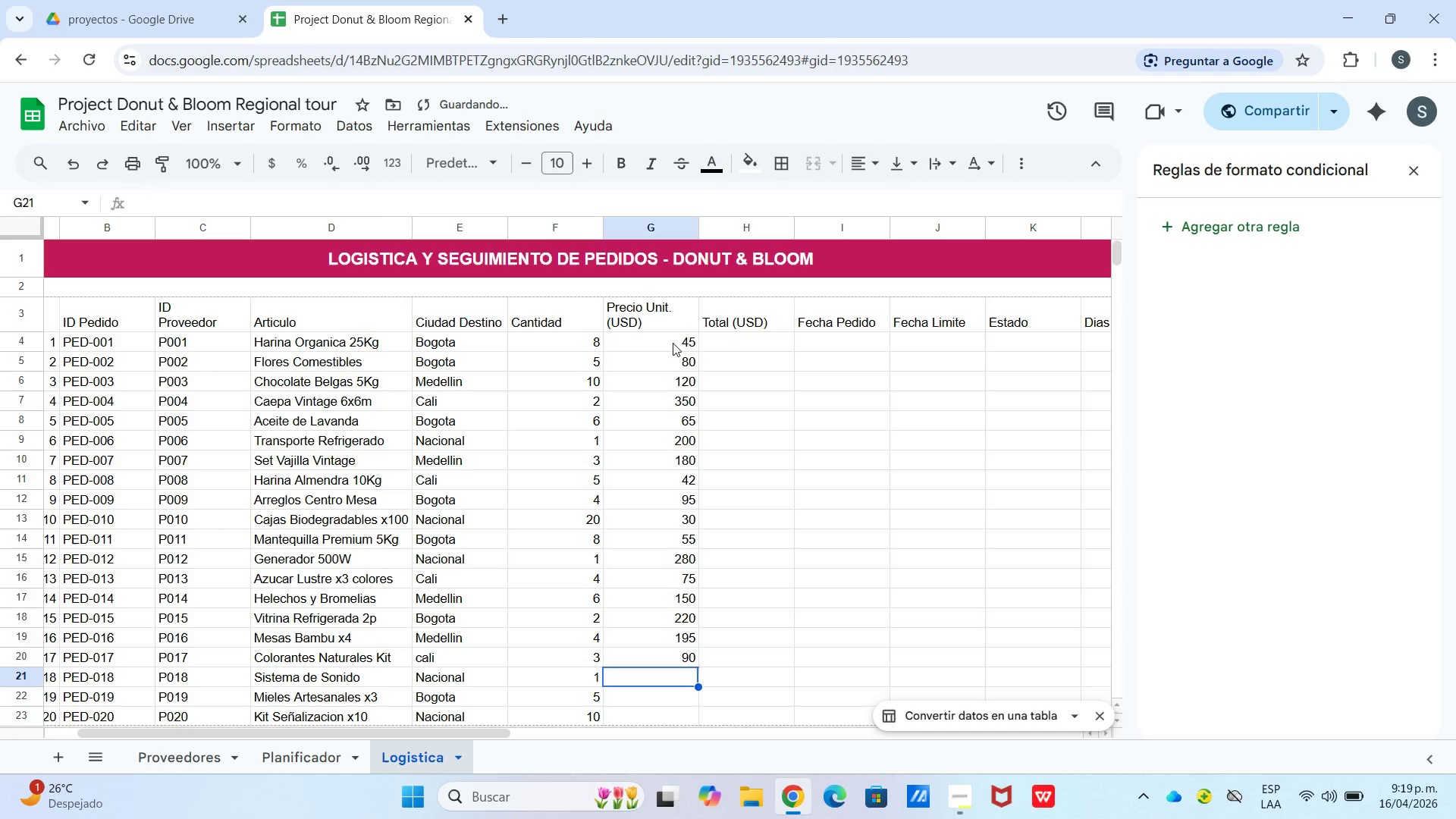 
key(Numpad4)
 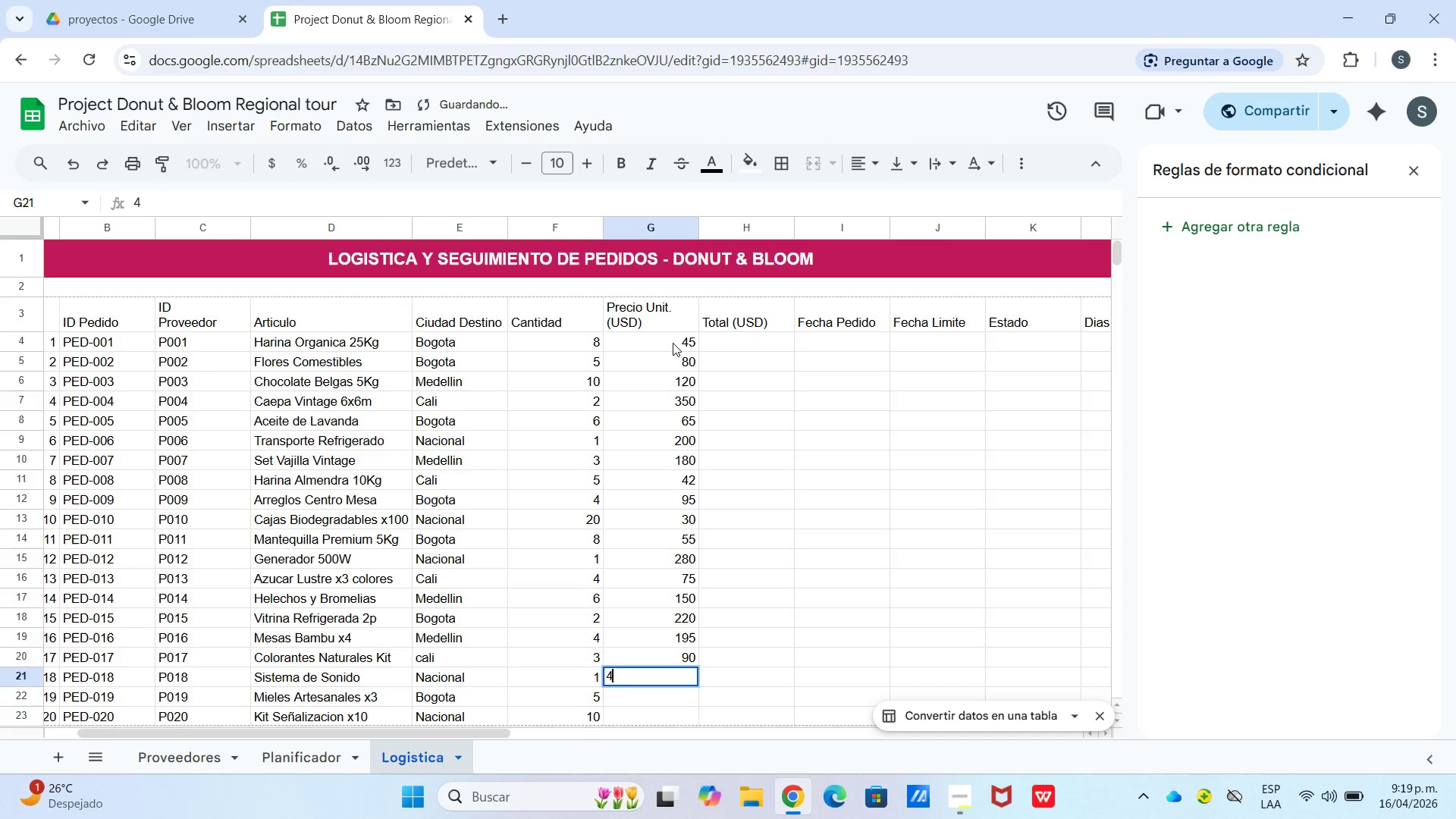 
key(Numpad0)
 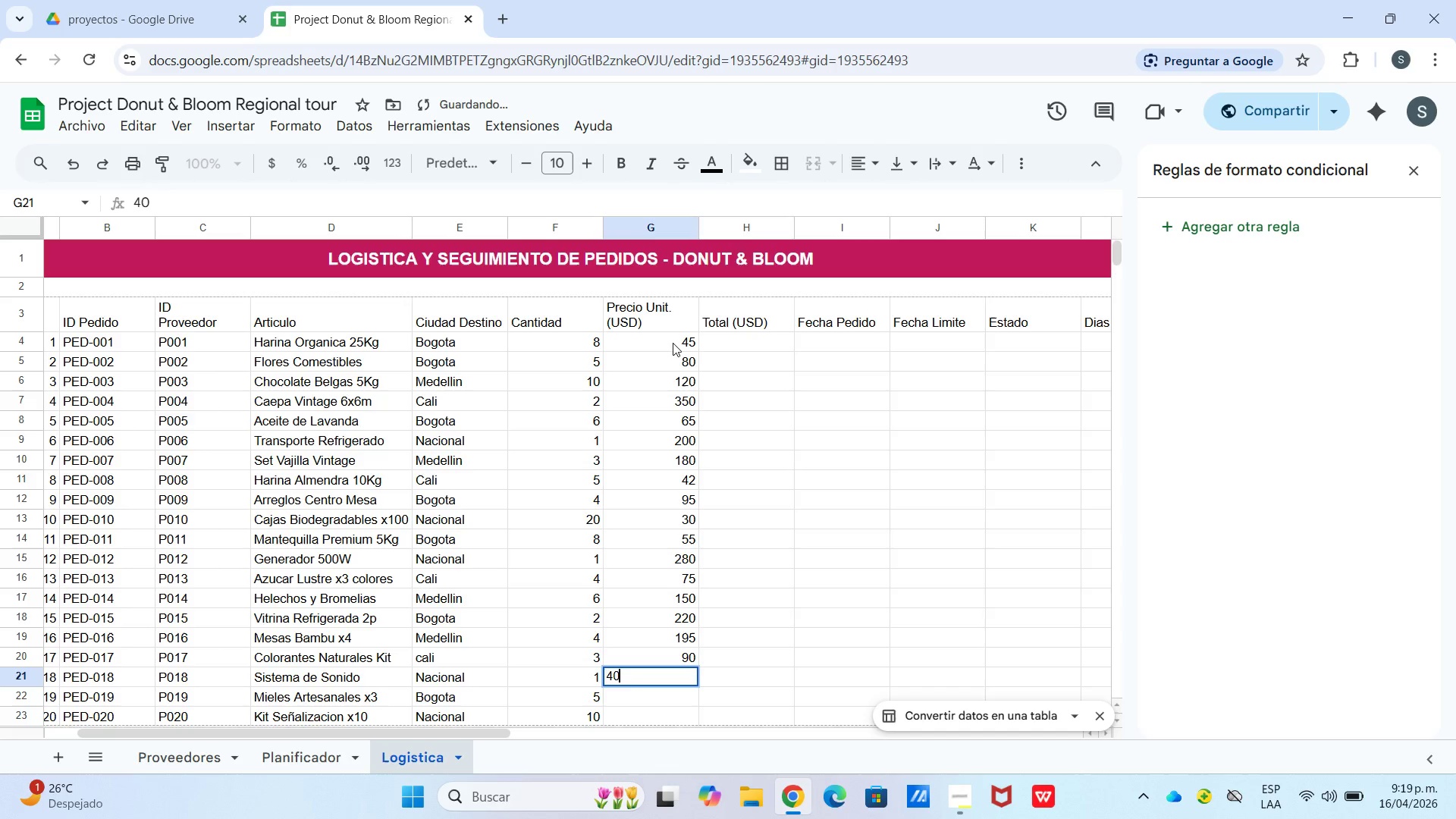 
key(Numpad0)
 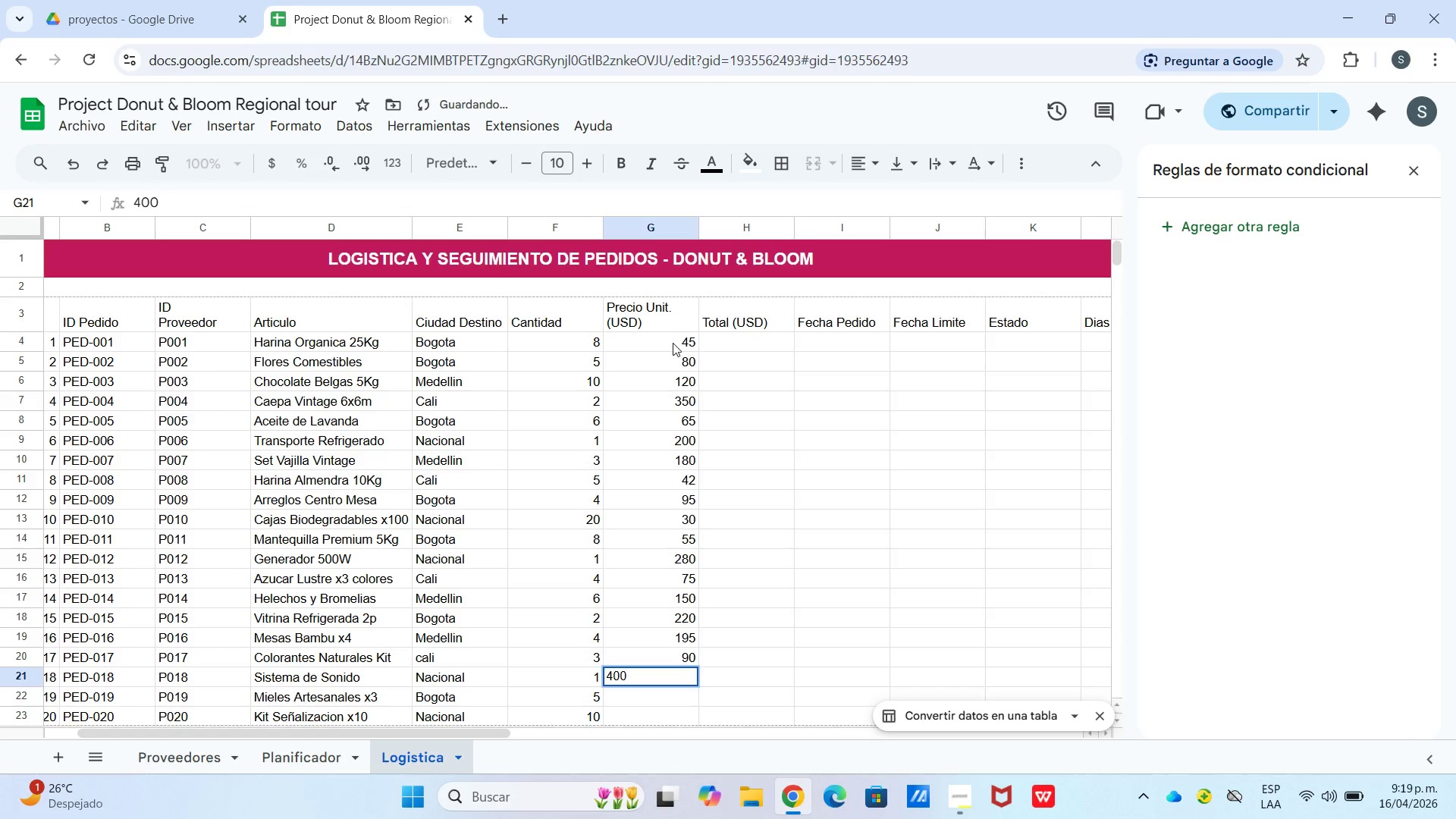 
key(Enter)
 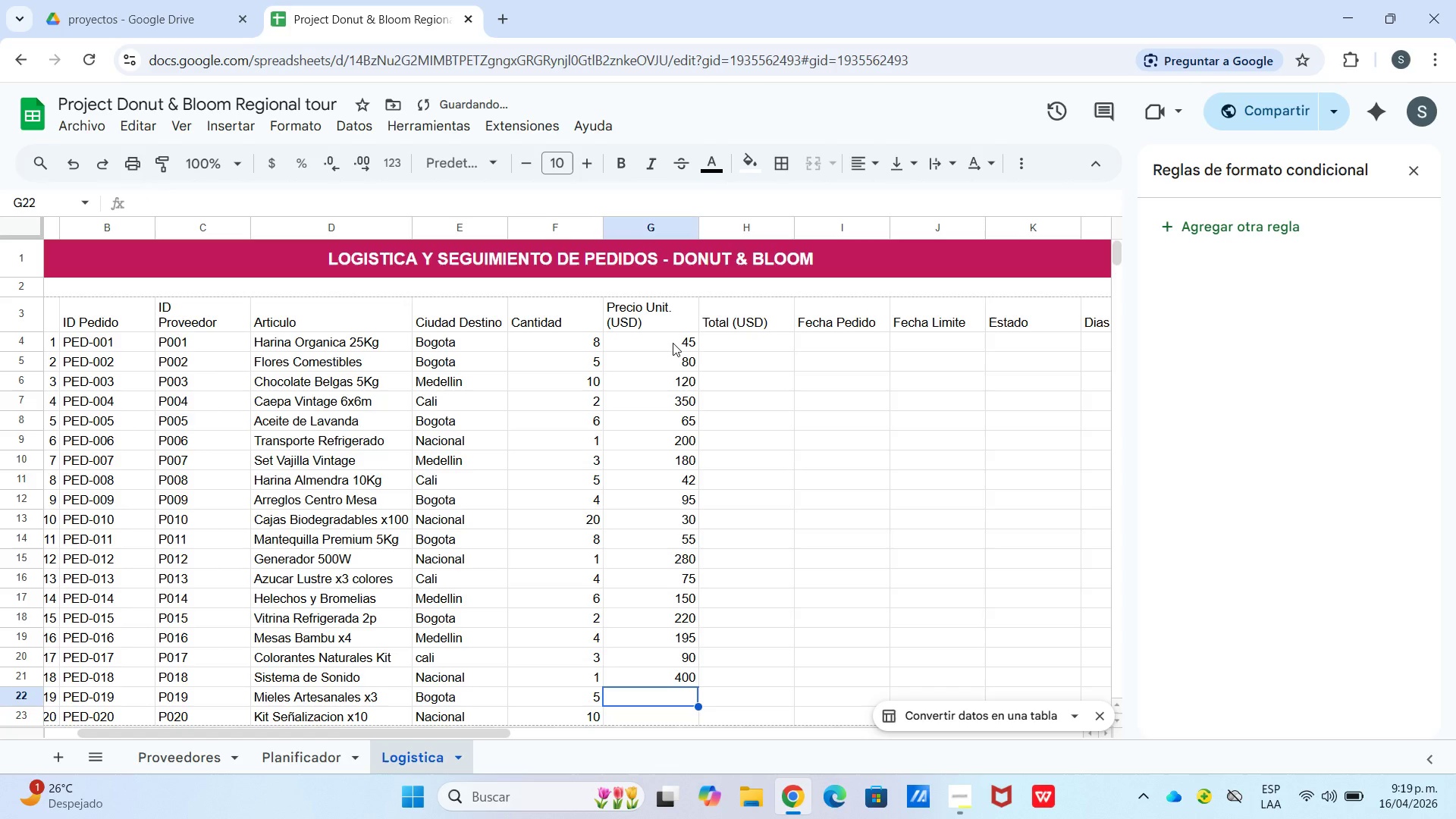 
key(Numpad1)
 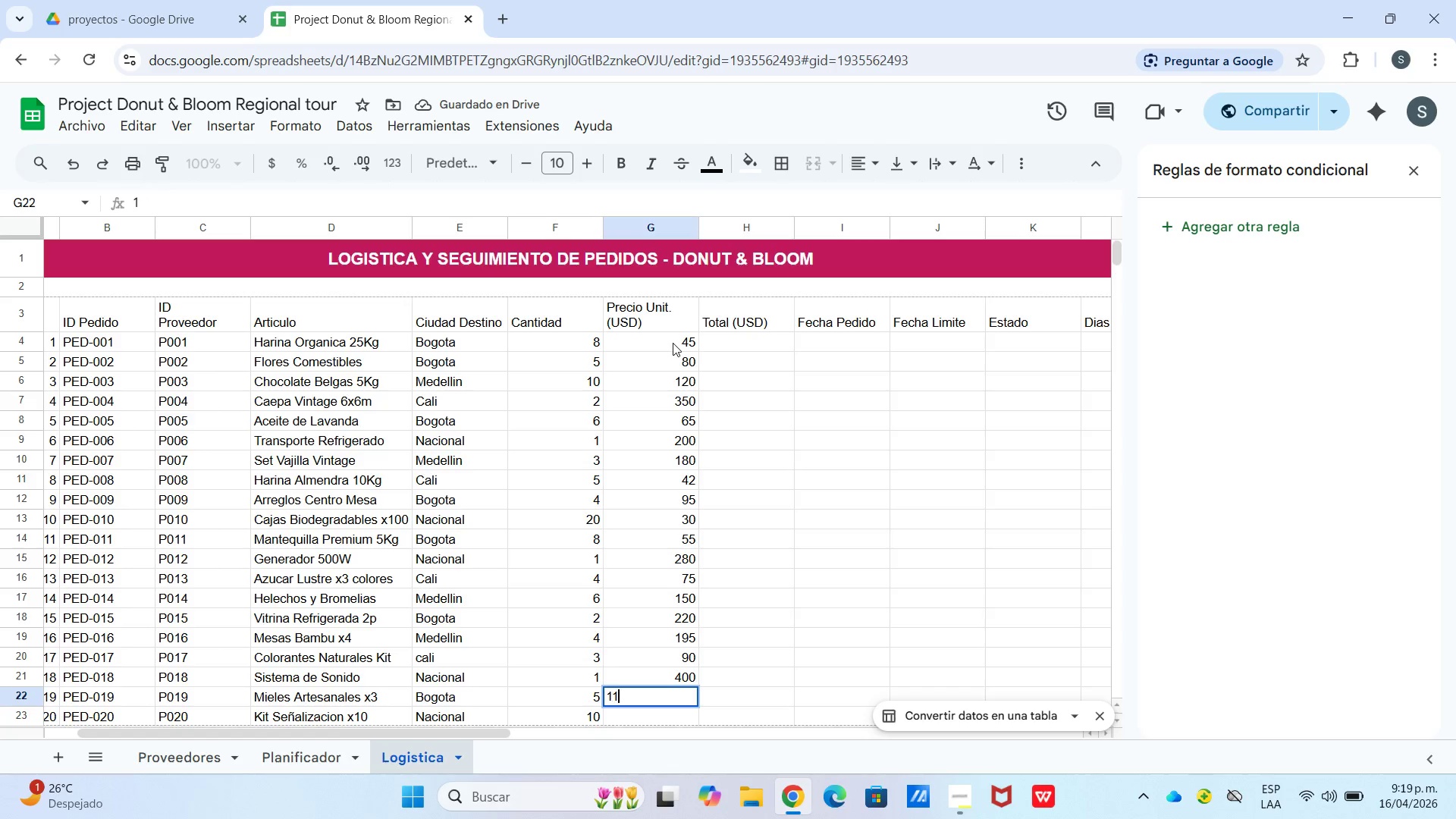 
key(Numpad1)
 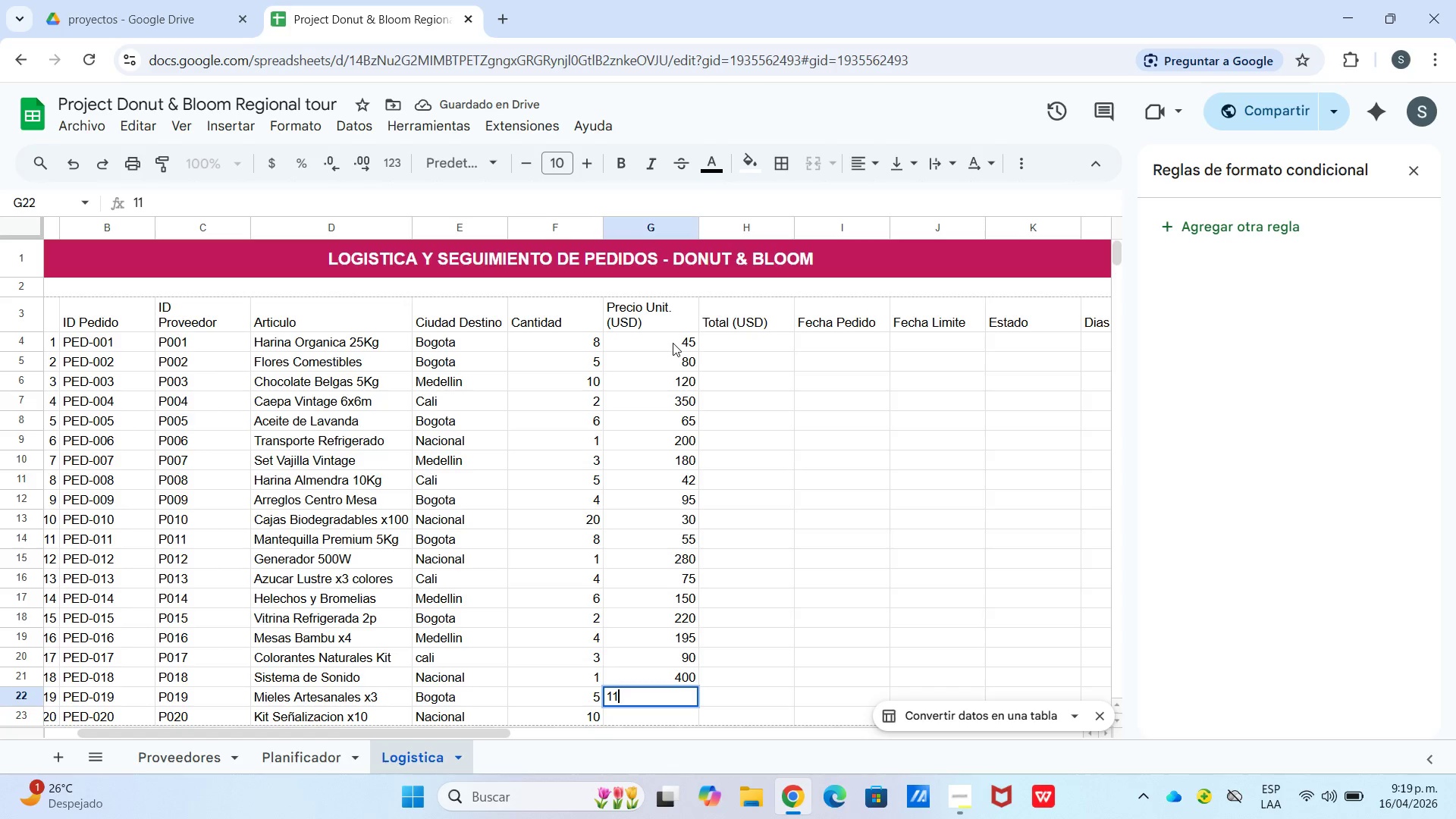 
key(Numpad0)
 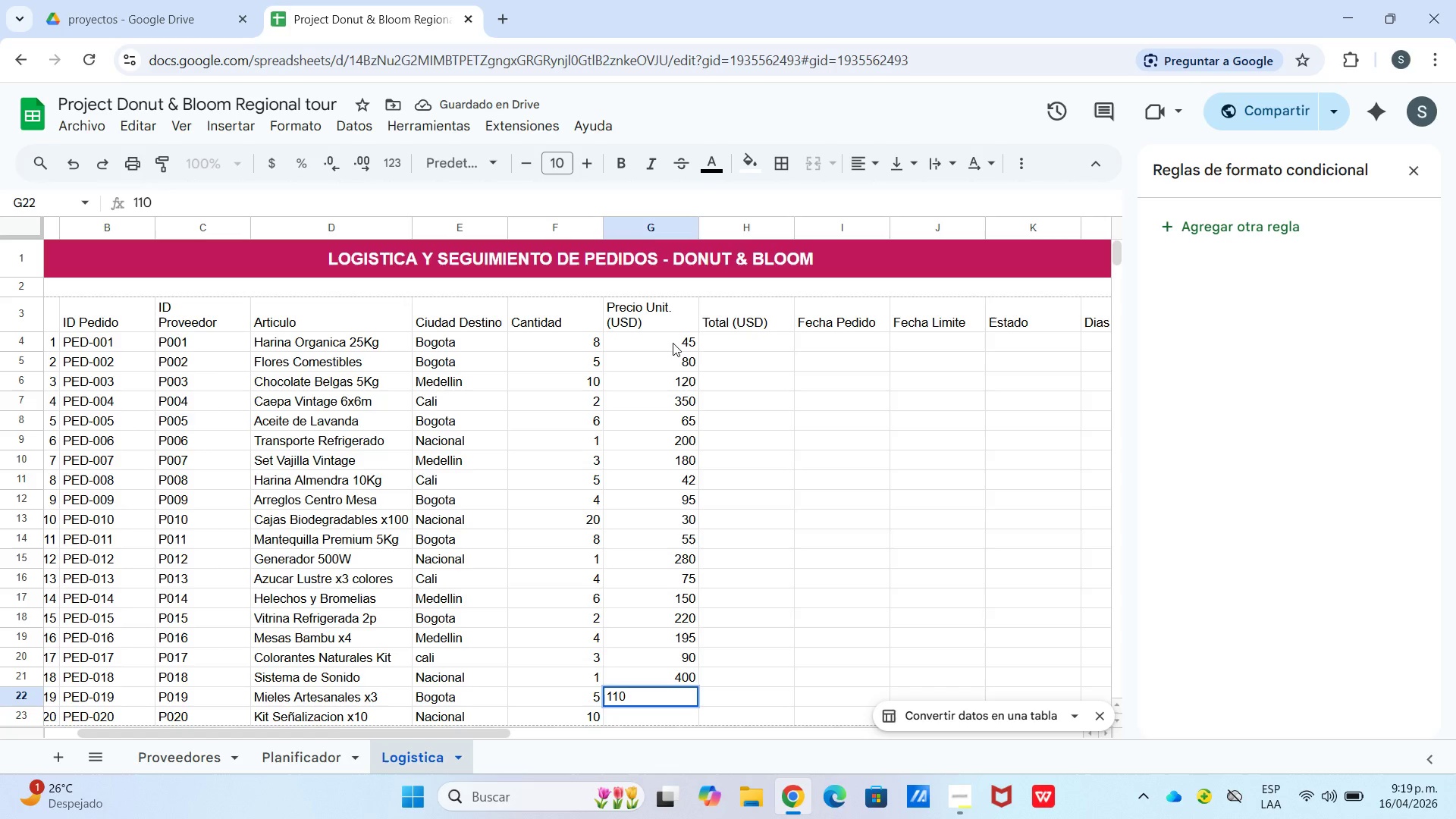 
key(Numpad8)
 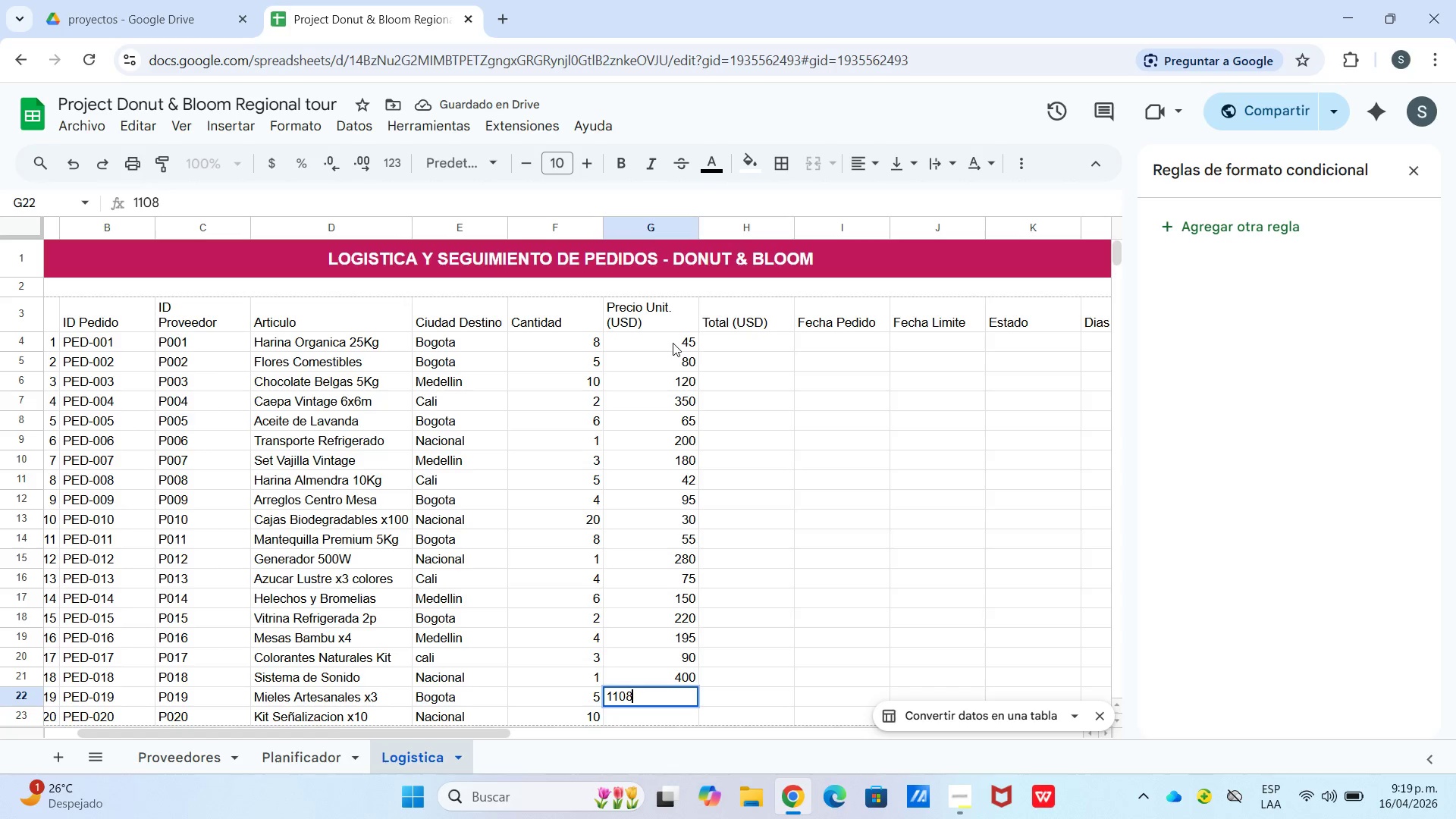 
key(Numpad5)
 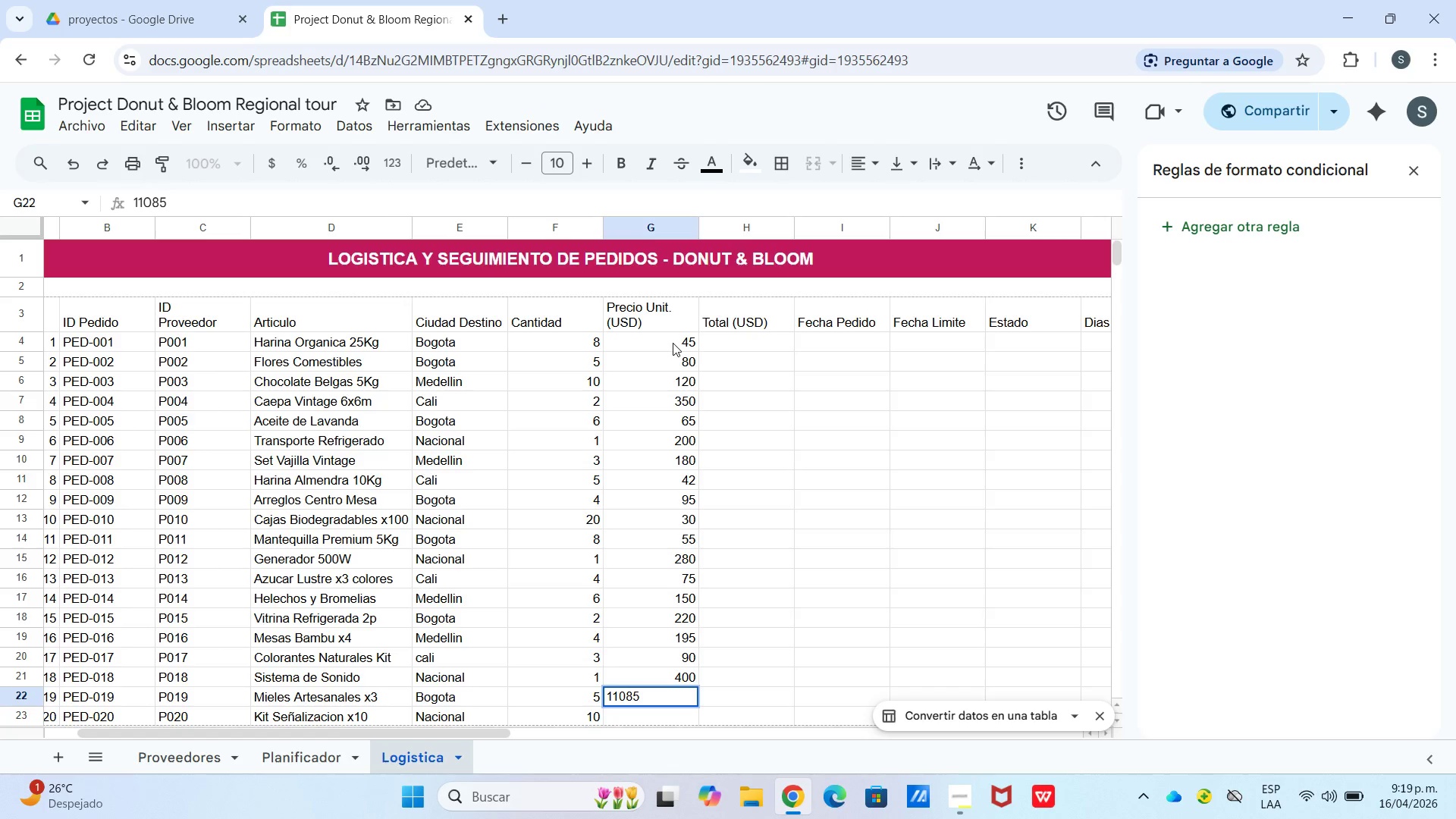 
key(Backspace)
 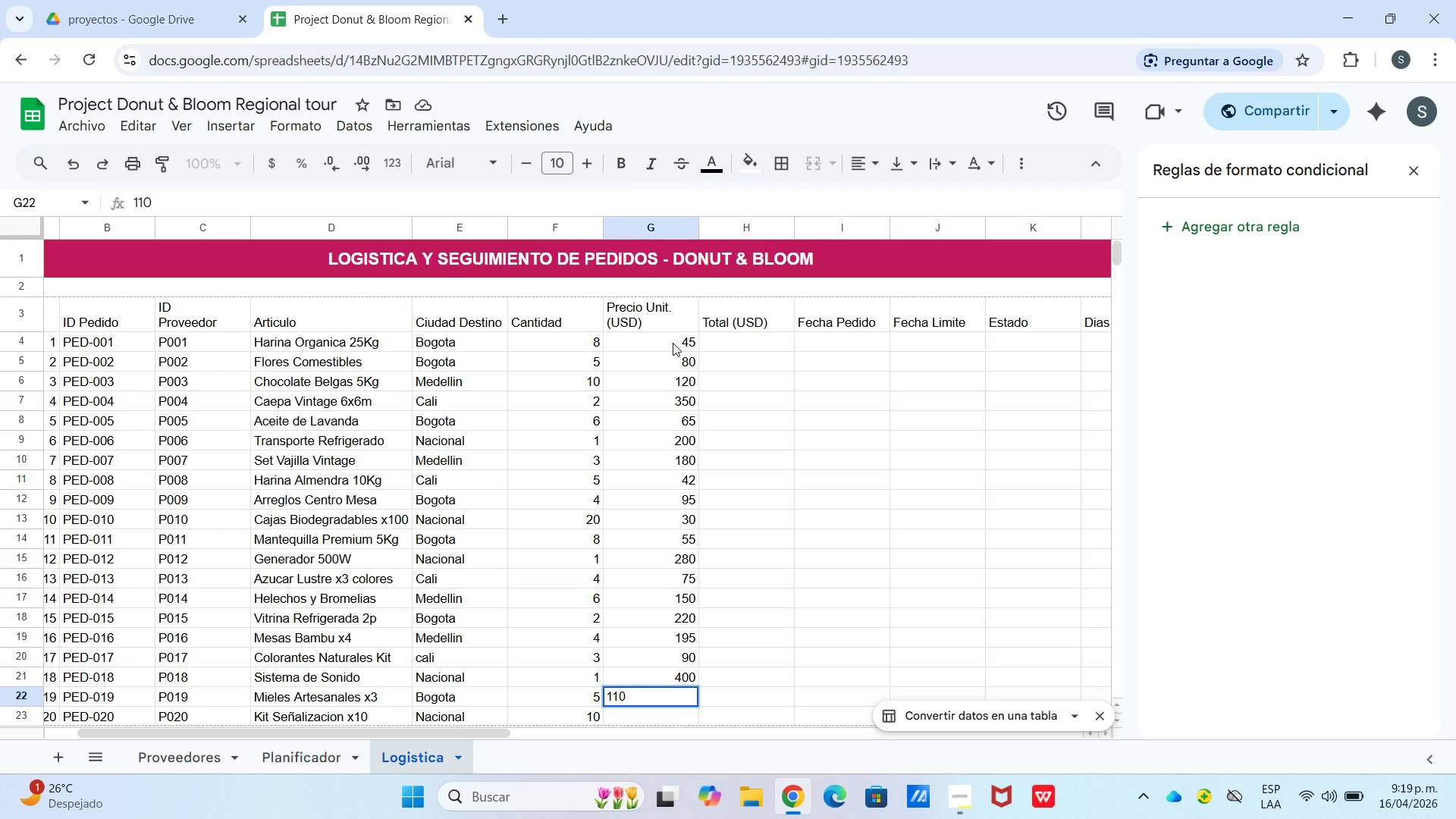 
key(Backspace)
 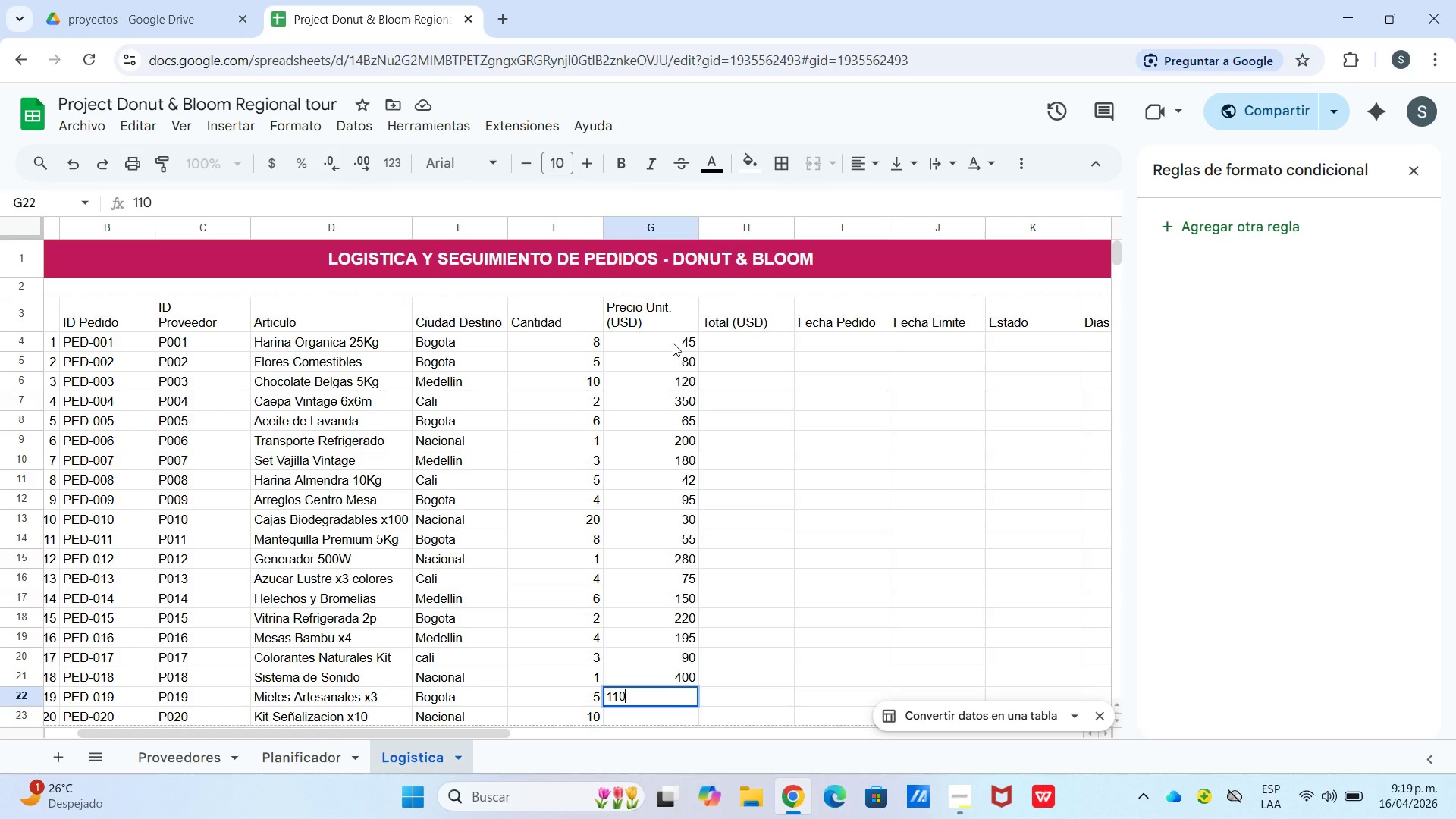 
key(Enter)
 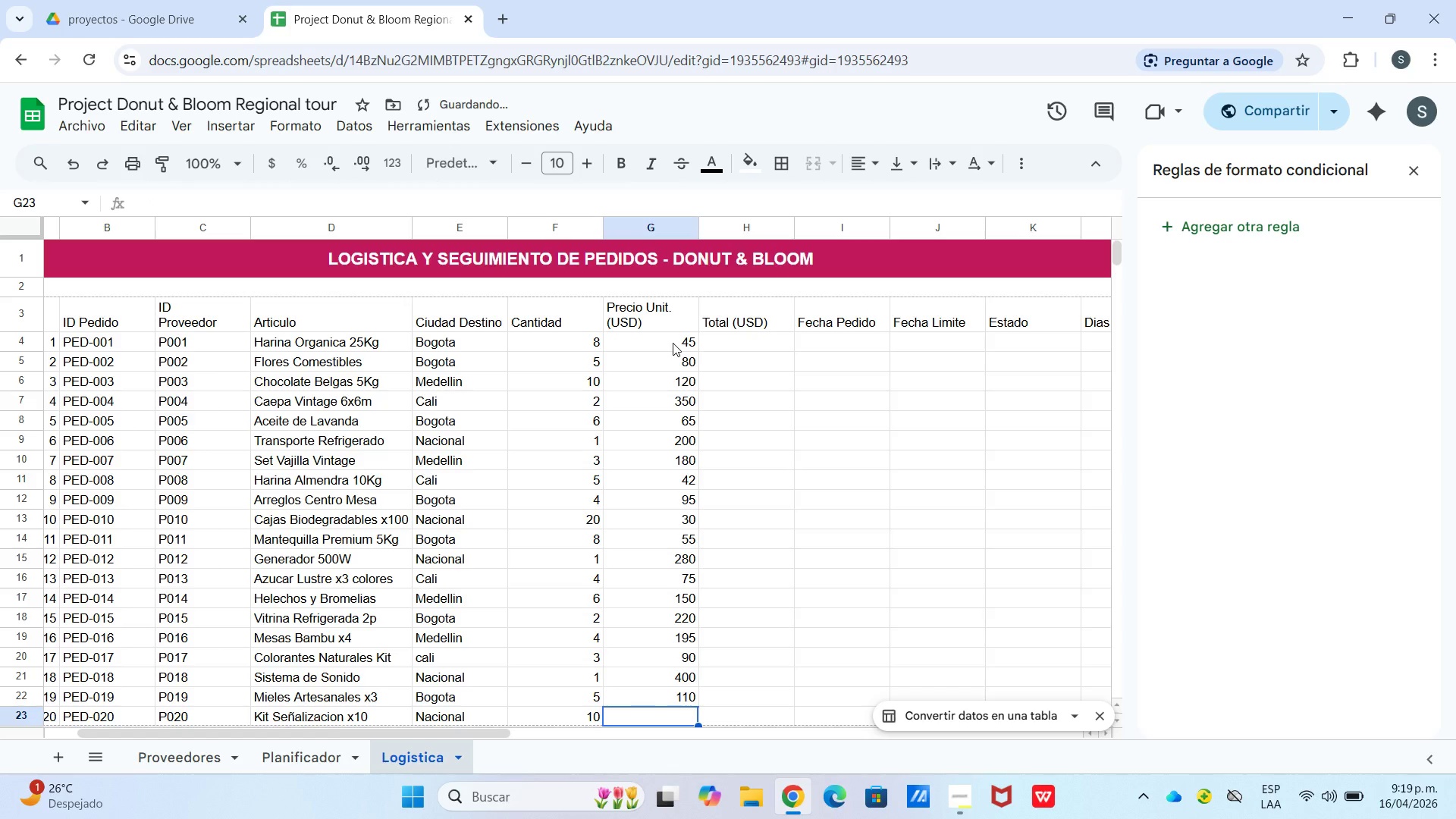 
key(Numpad8)
 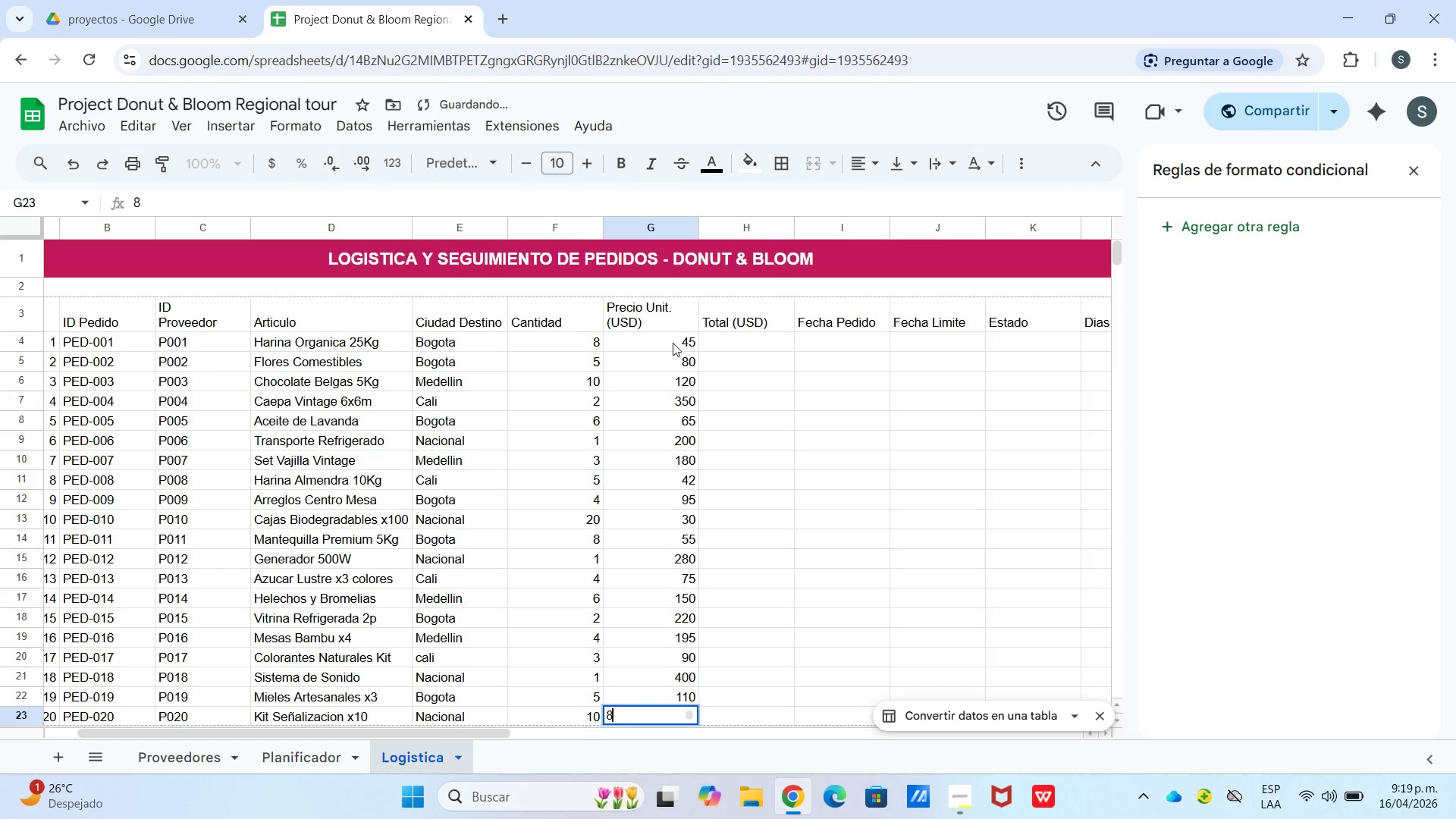 
key(Numpad5)
 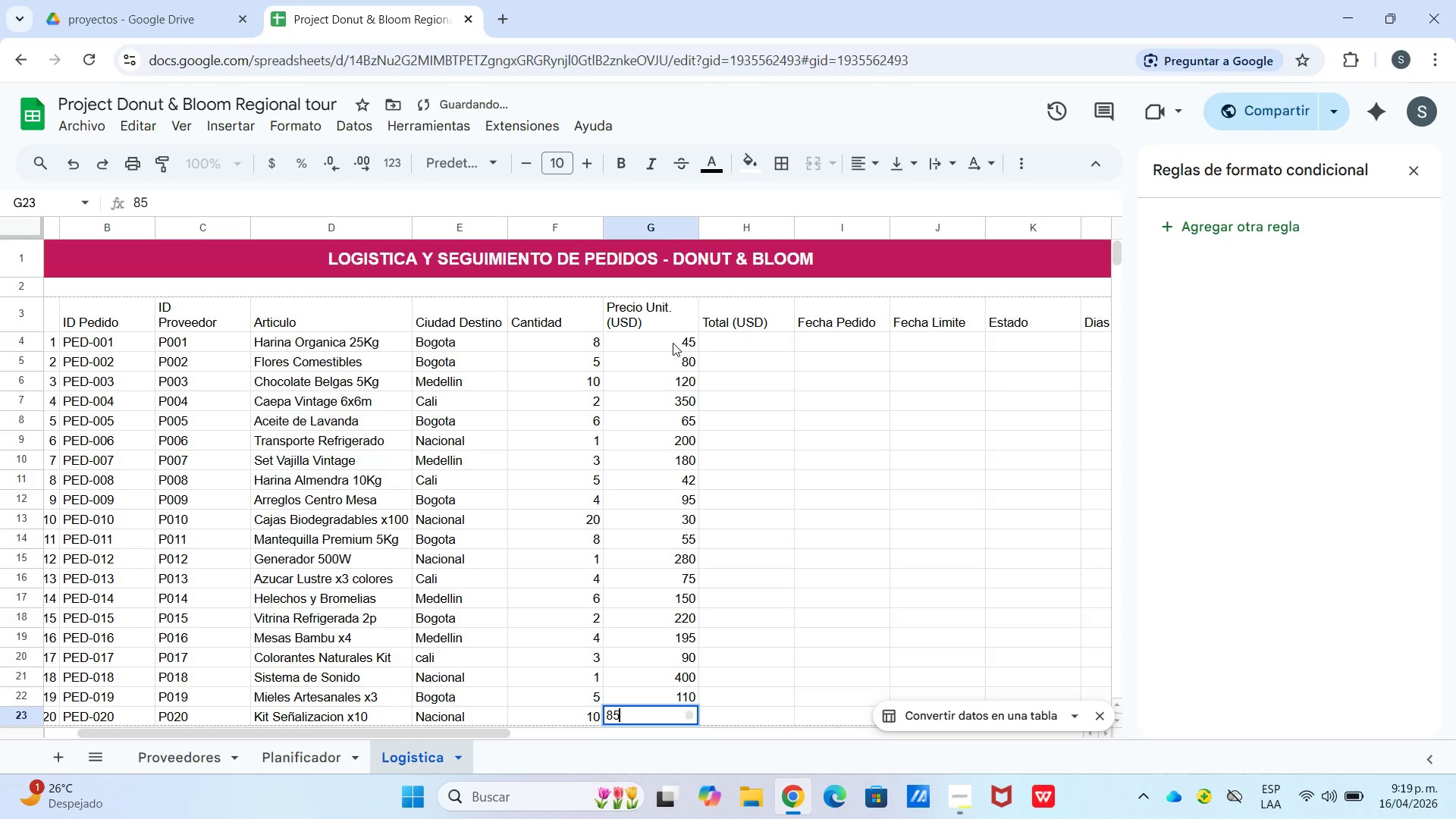 
key(Enter)
 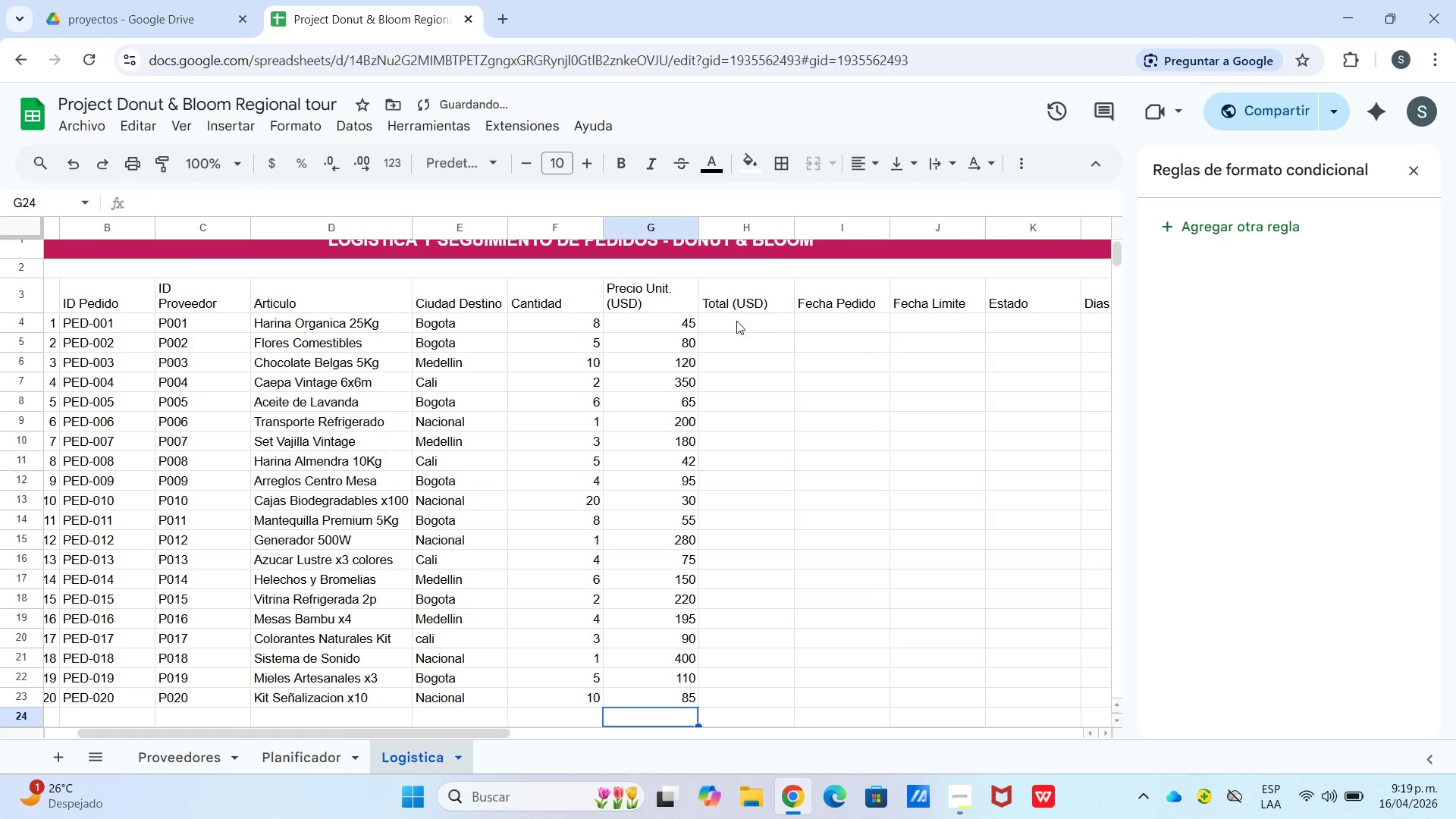 
left_click_drag(start_coordinate=[670, 316], to_coordinate=[689, 696])
 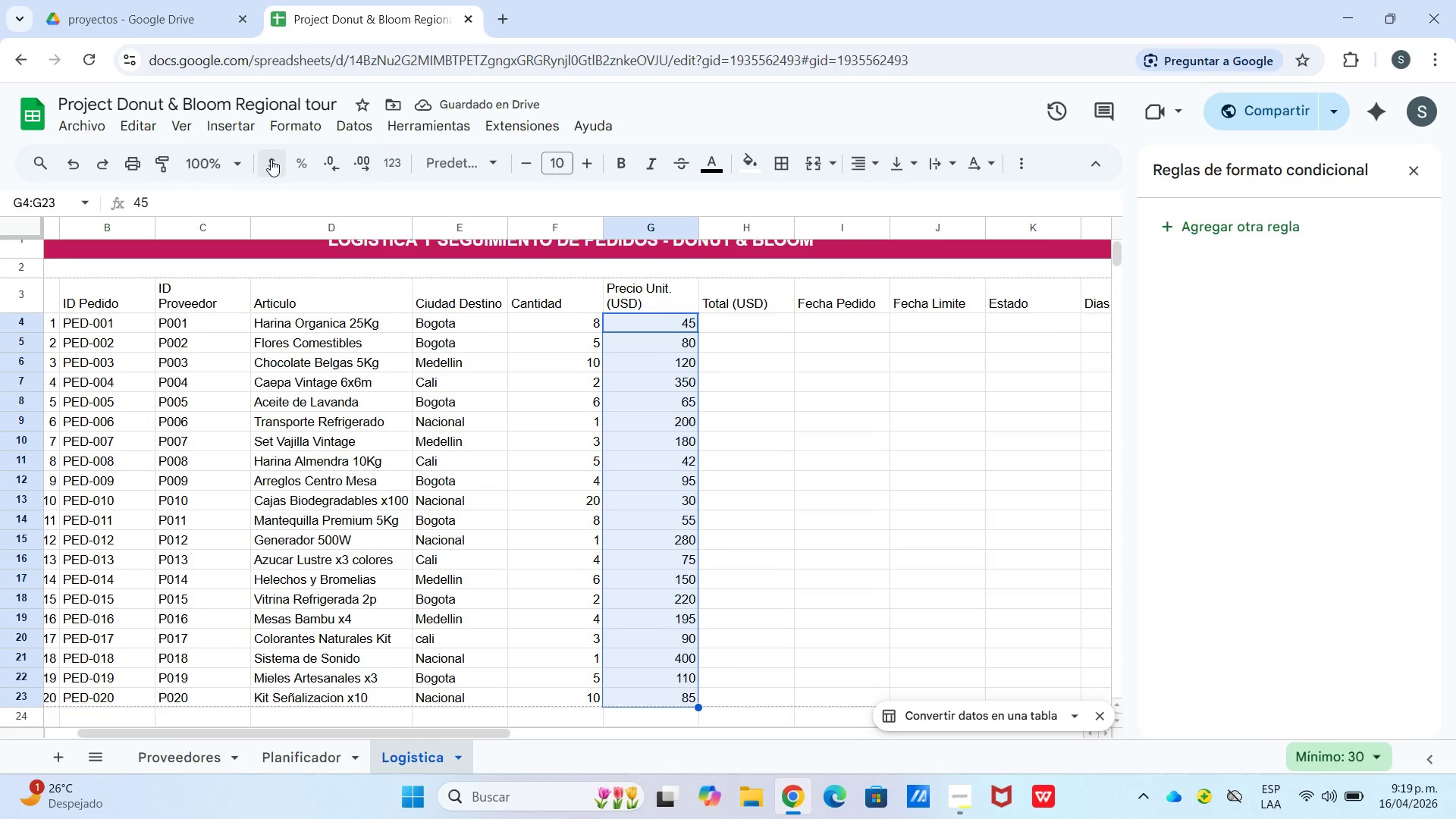 
left_click([271, 158])
 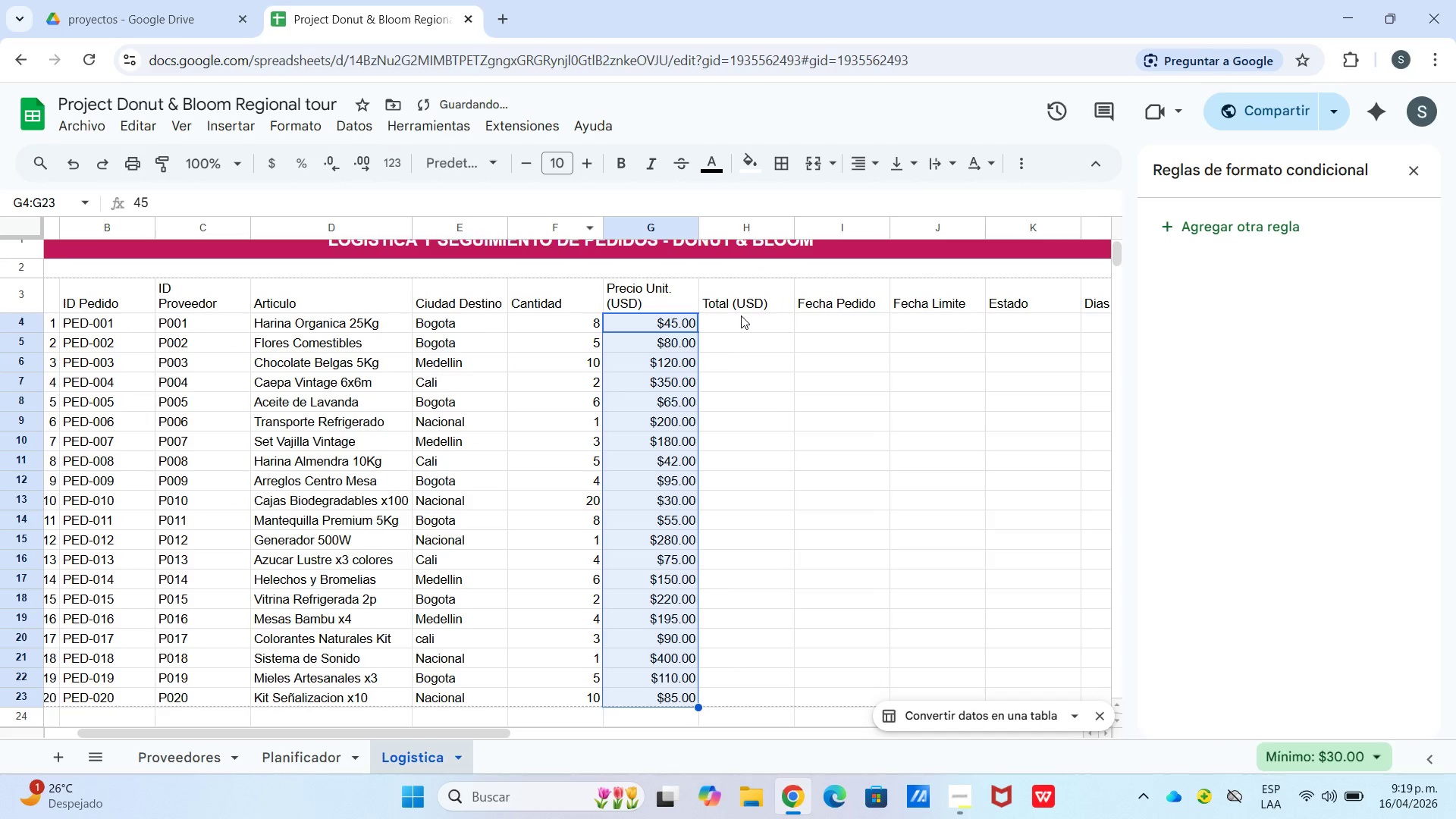 
left_click([744, 322])
 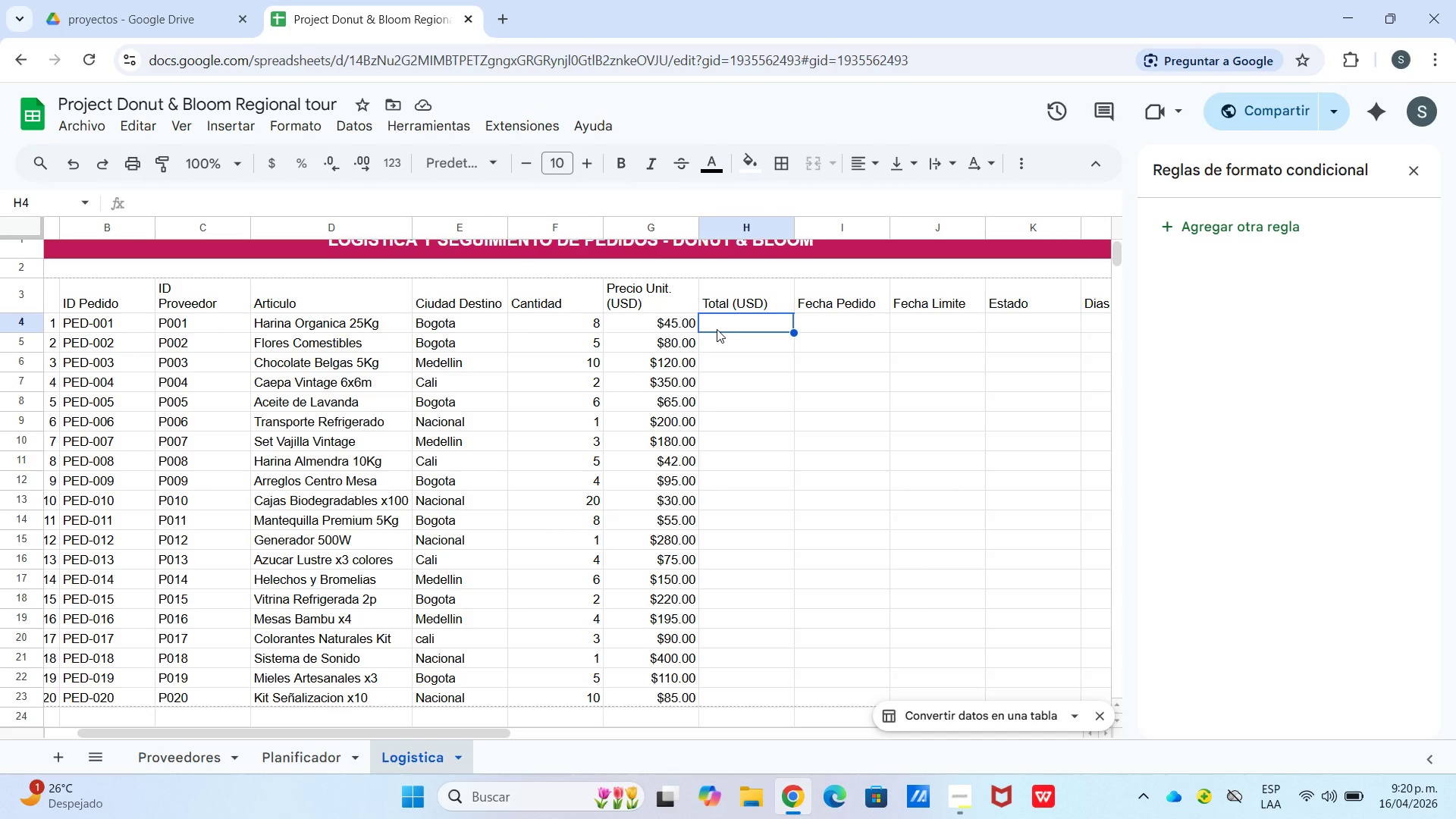 
wait(6.14)
 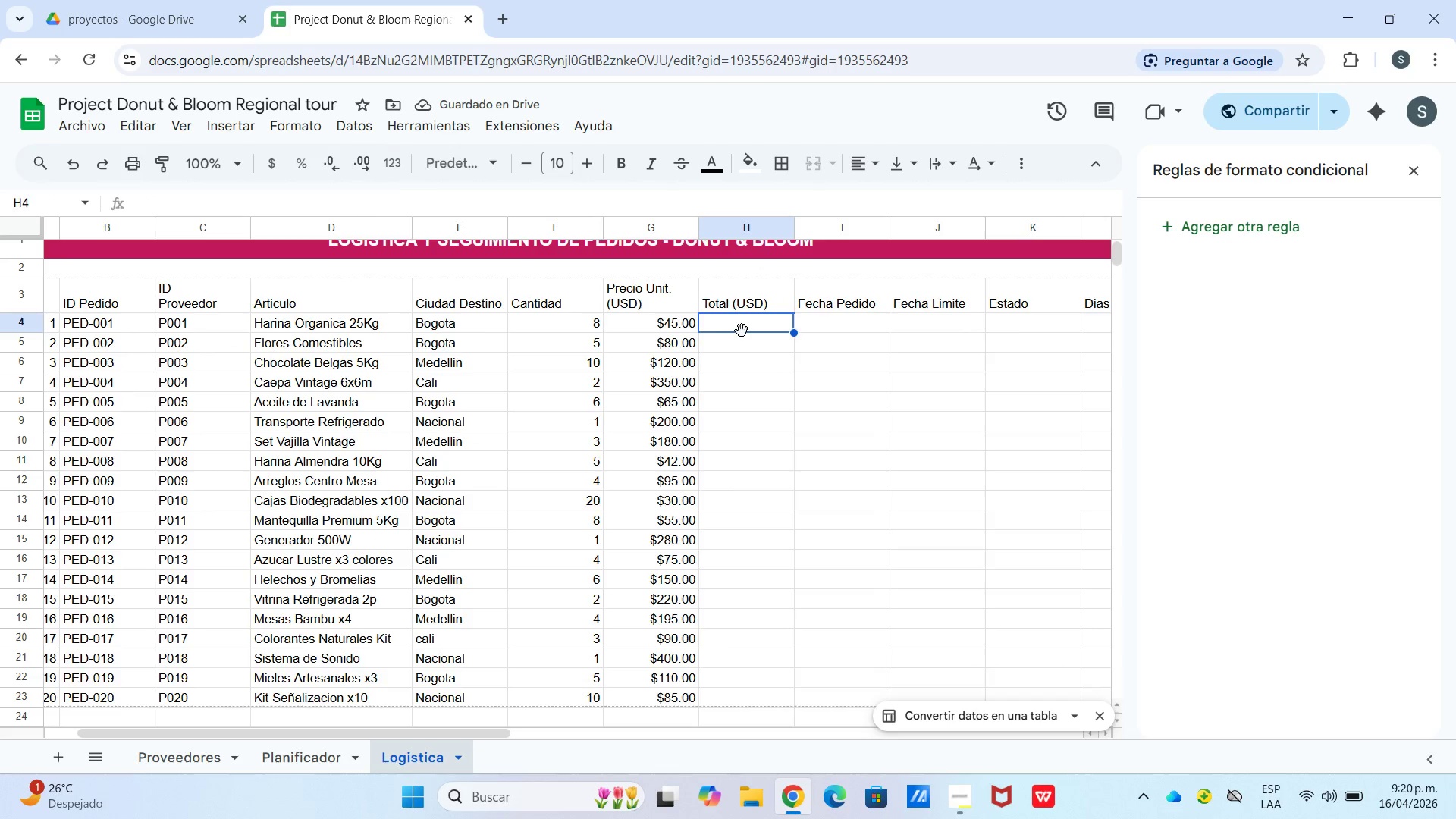 
key(Shift+0)
 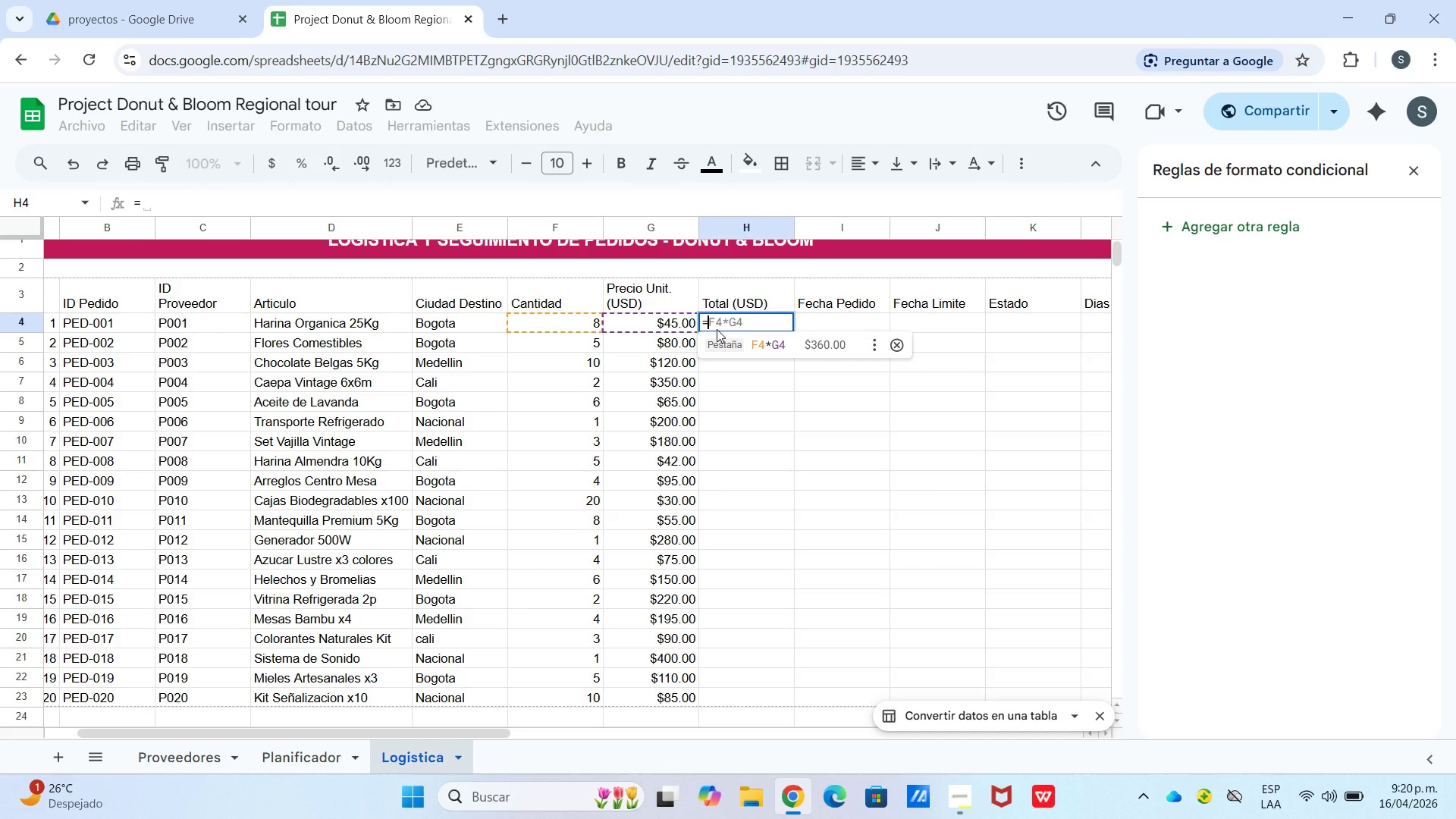 
type(g4*f4)
 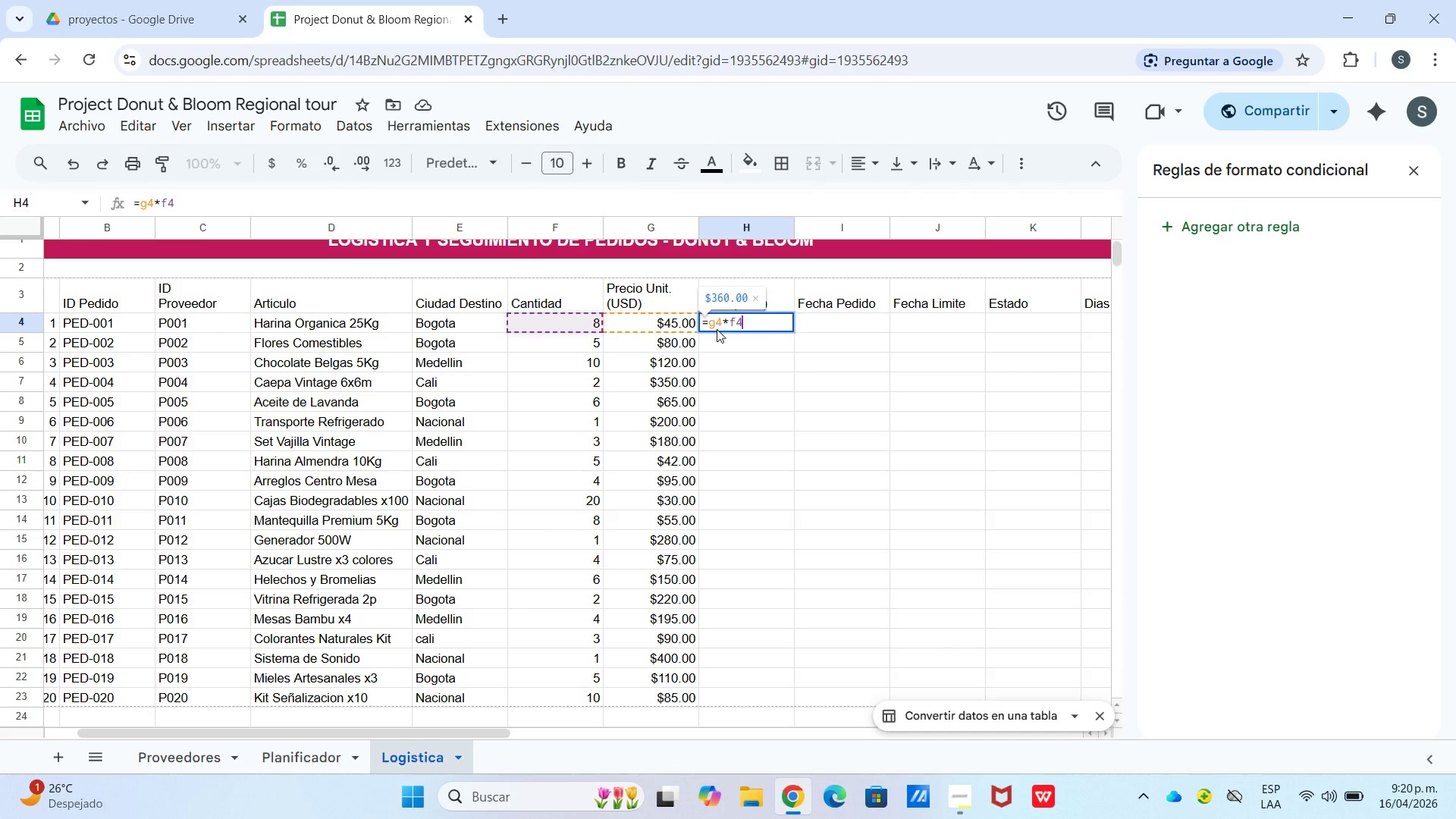 
key(Enter)
 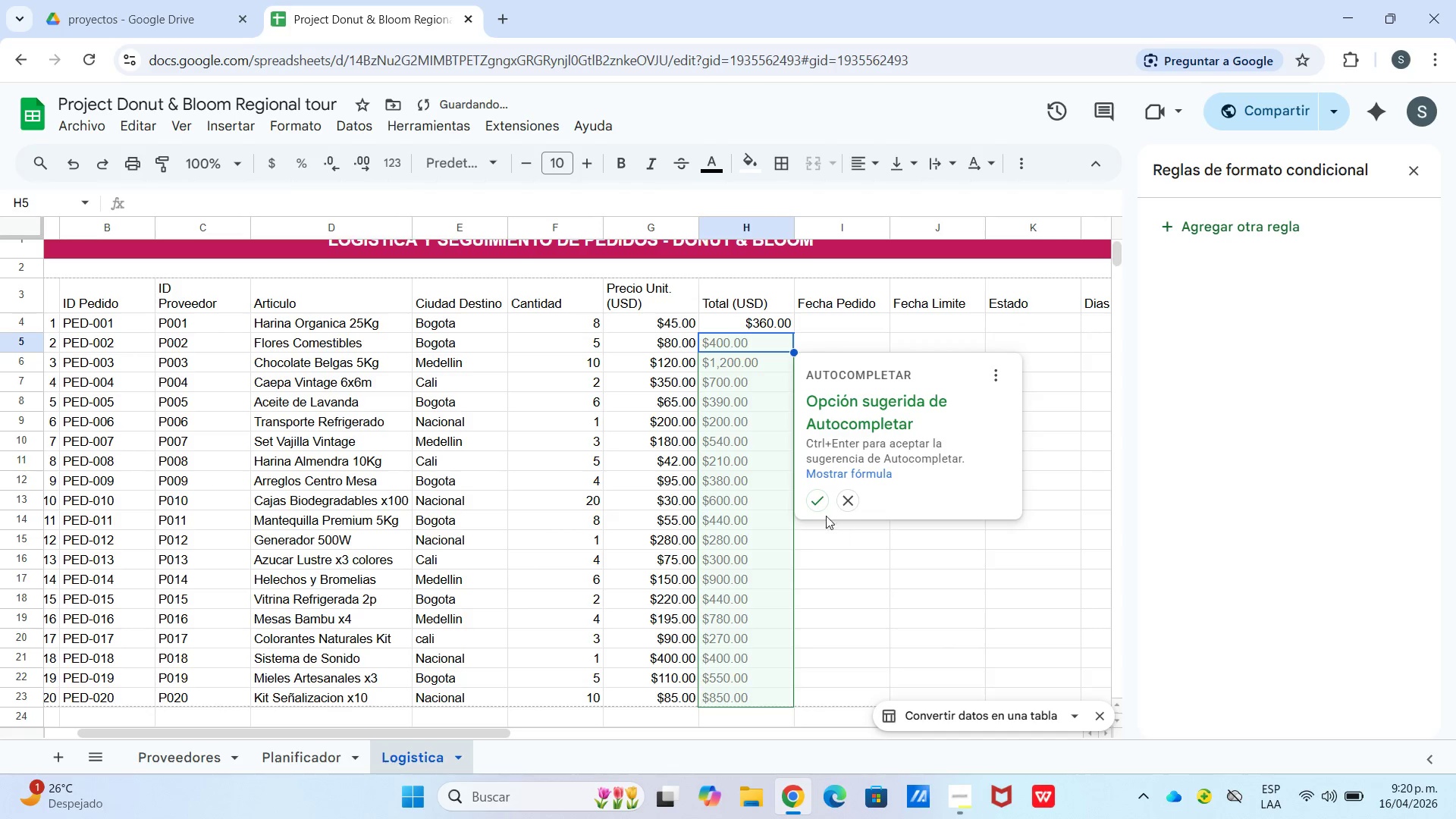 
left_click([824, 498])